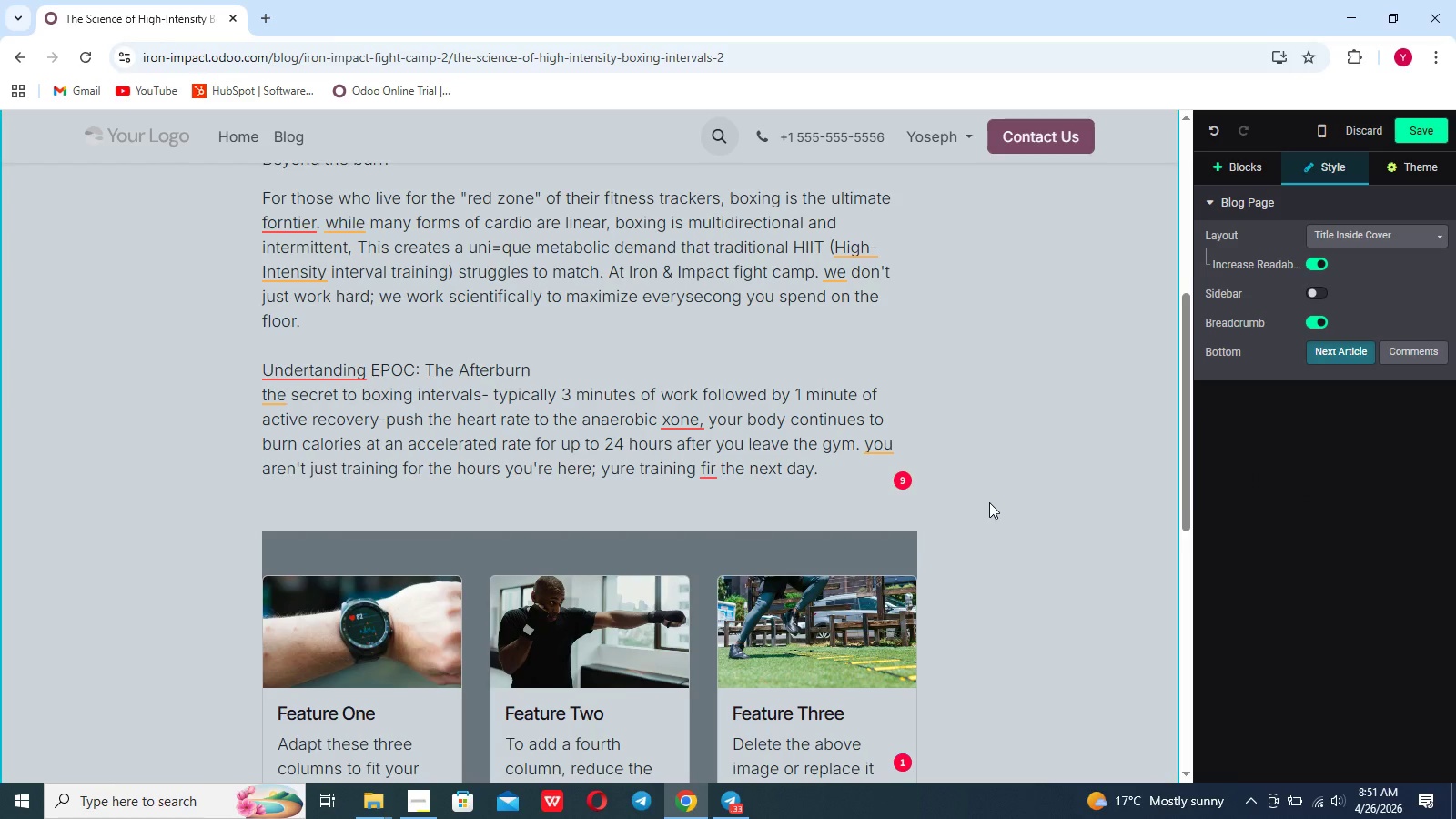 
scroll: coordinate [989, 502], scroll_direction: down, amount: 9.0
 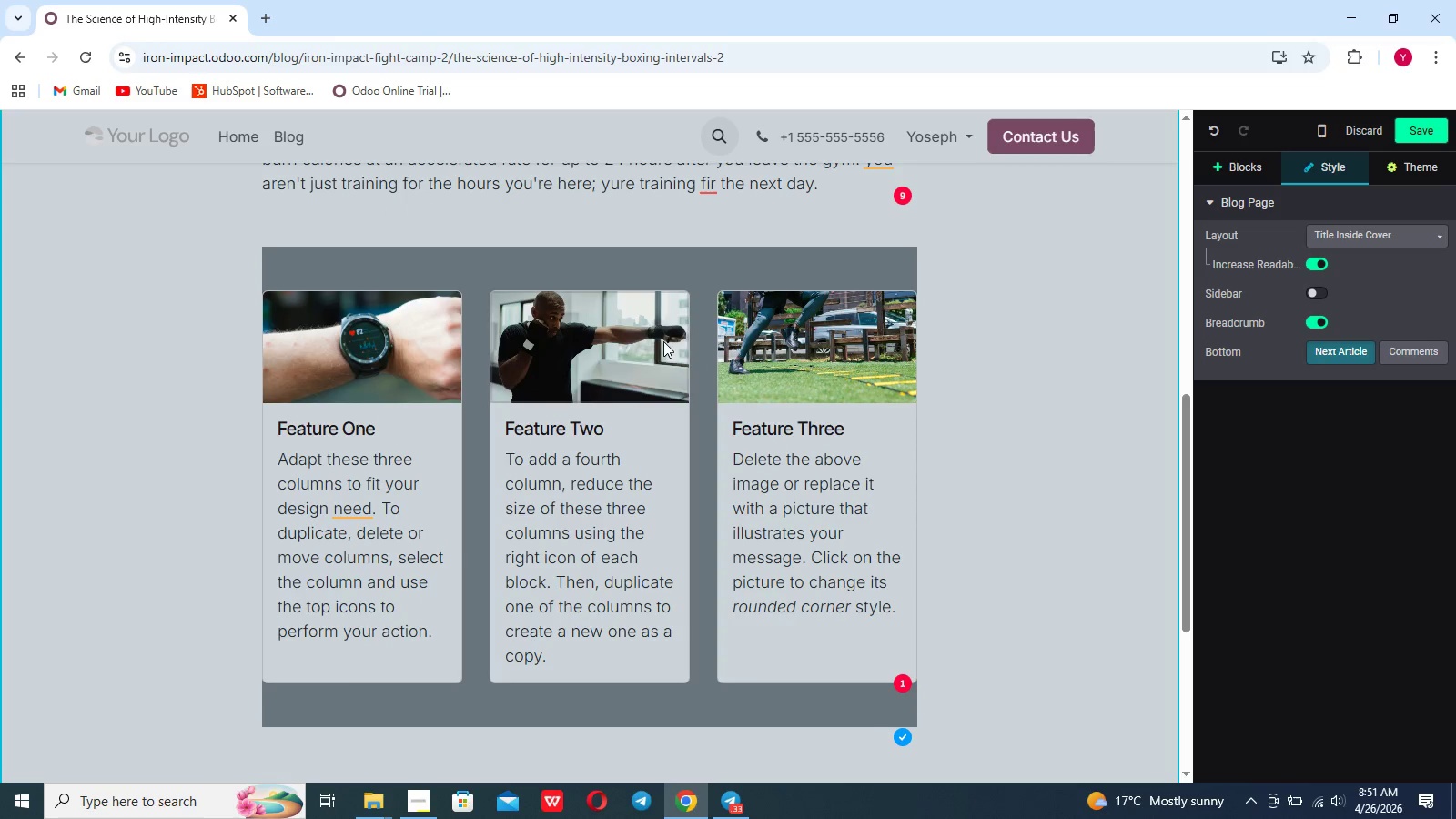 
left_click([709, 274])
 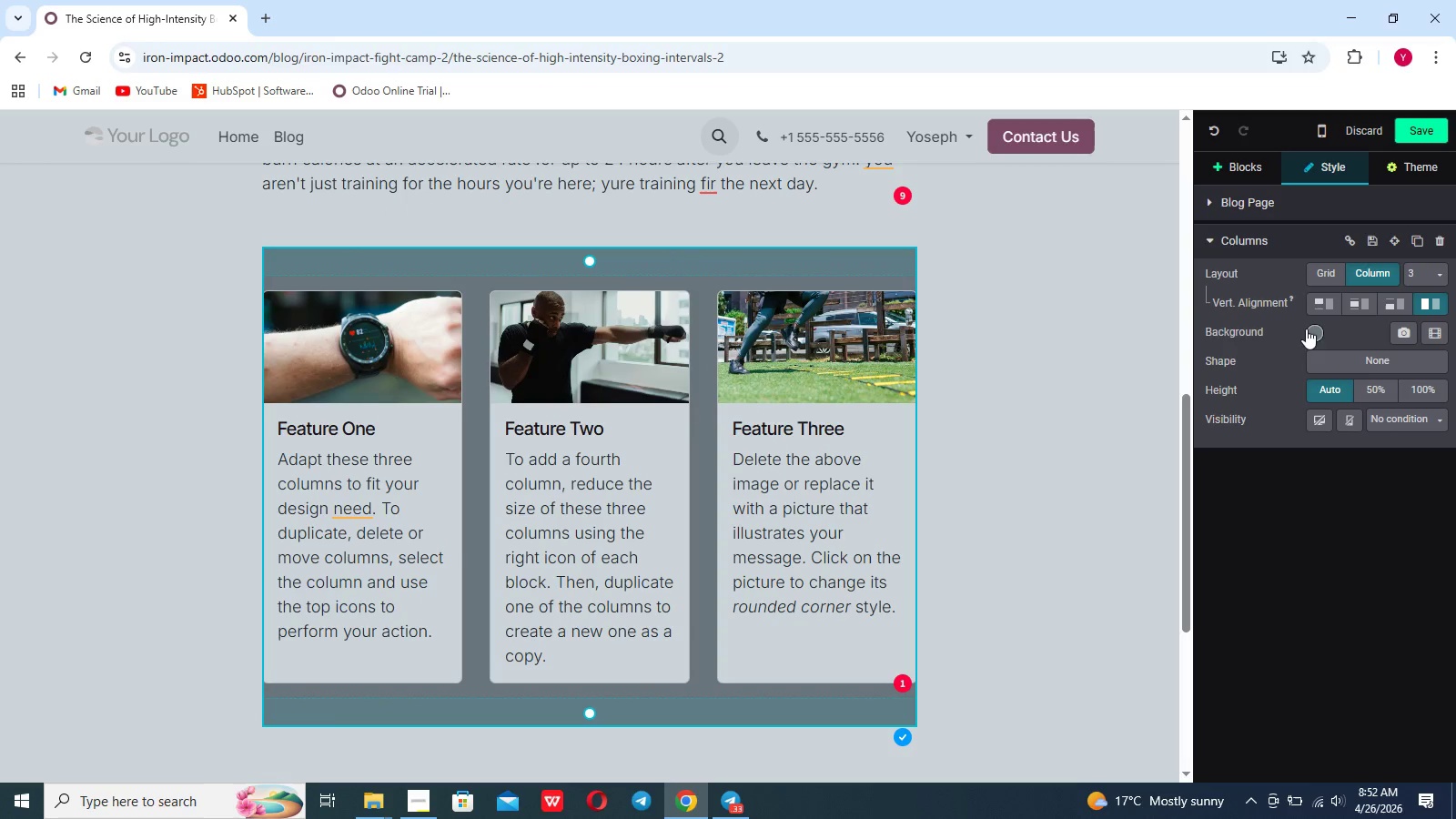 
left_click([1309, 329])
 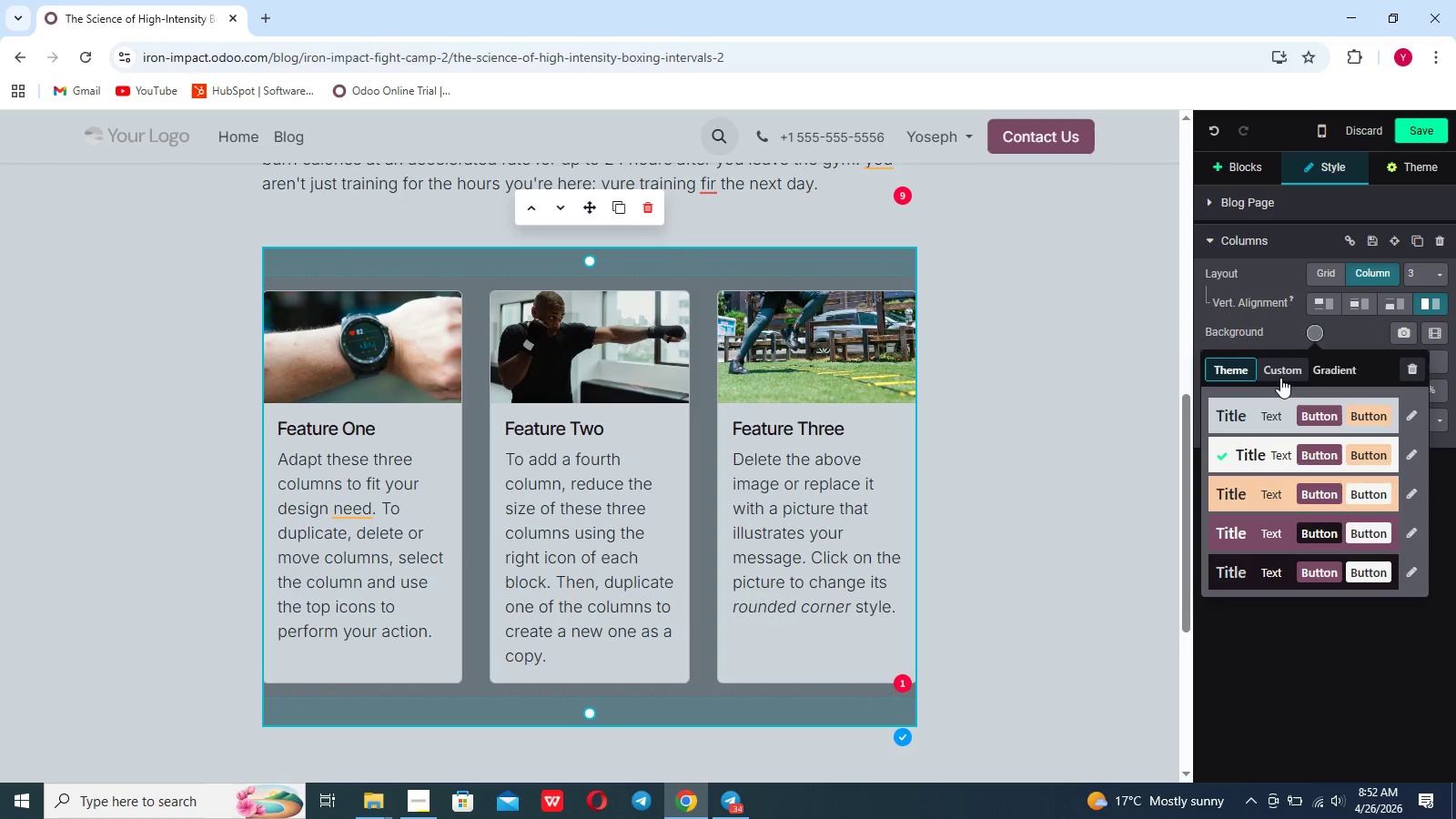 
left_click([1280, 378])
 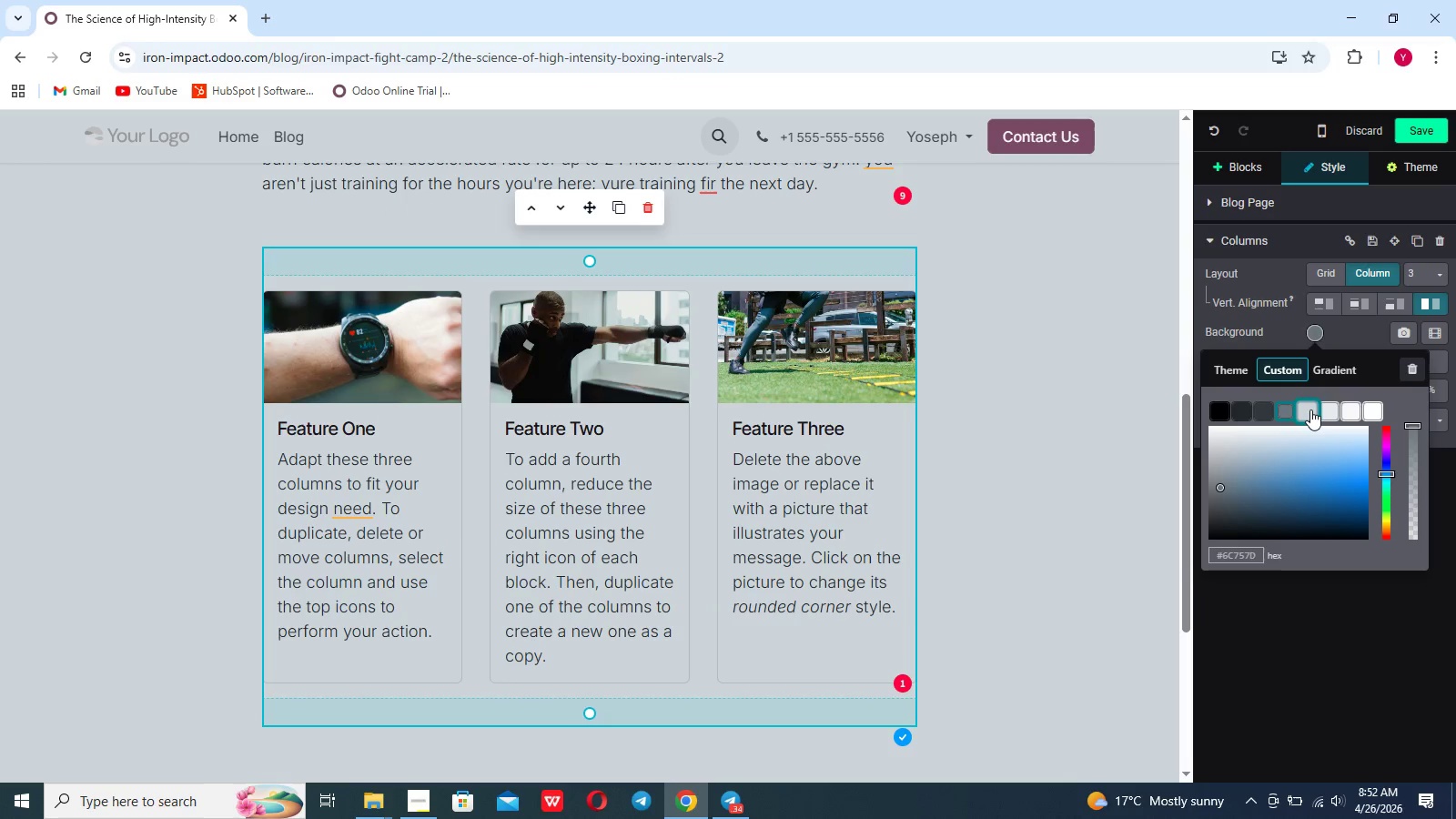 
left_click([1310, 409])
 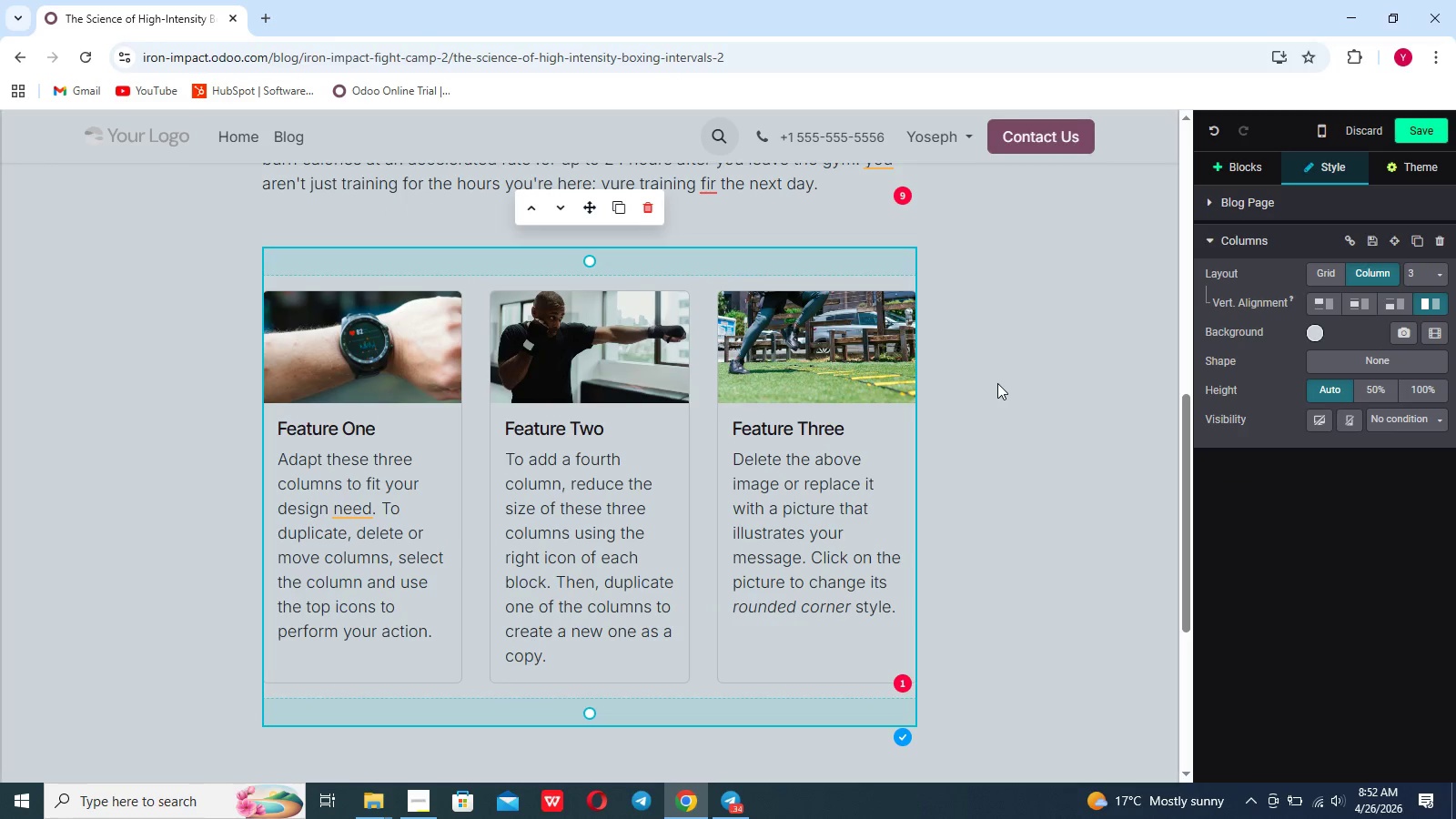 
left_click([997, 383])
 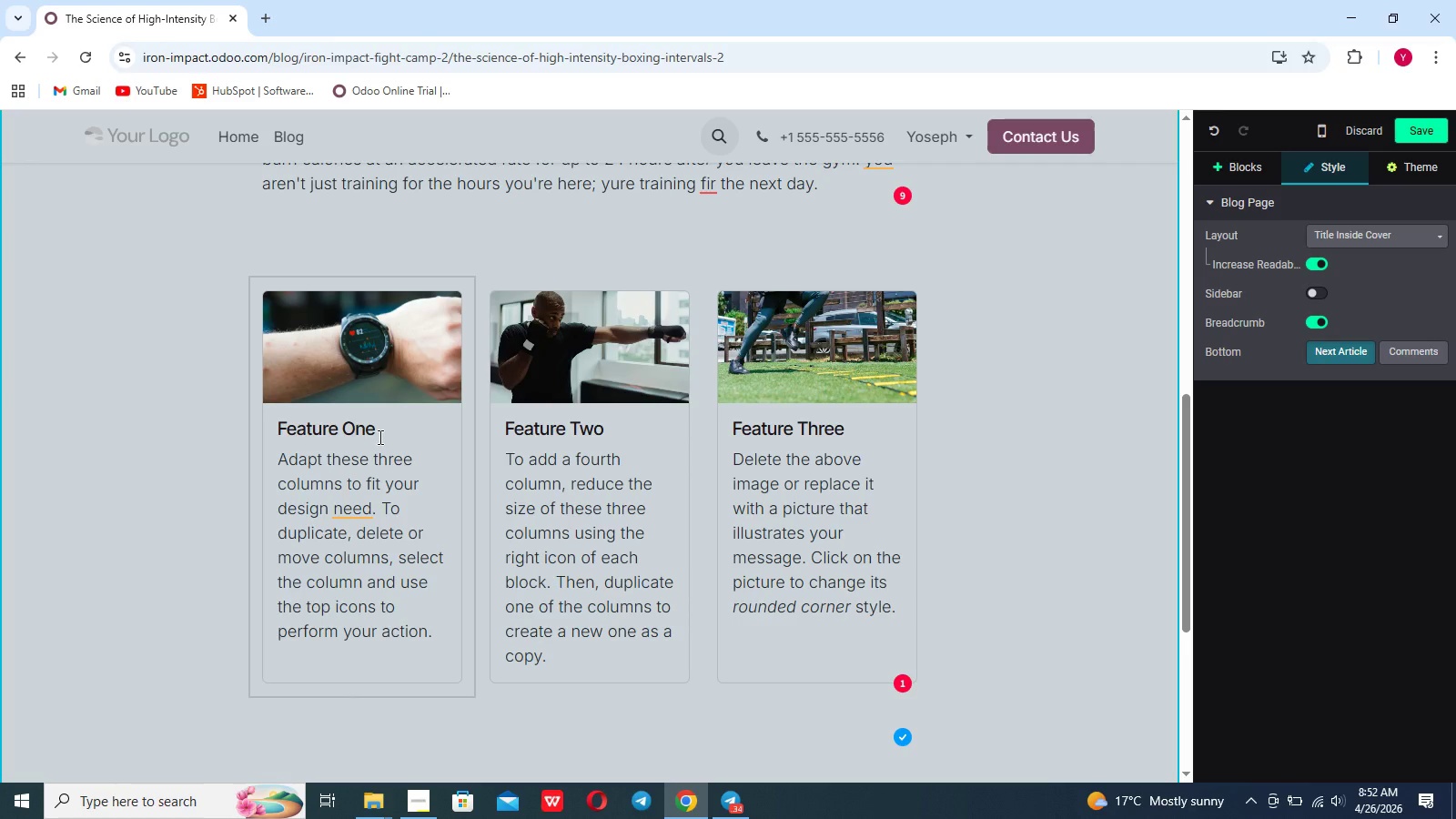 
wait(7.25)
 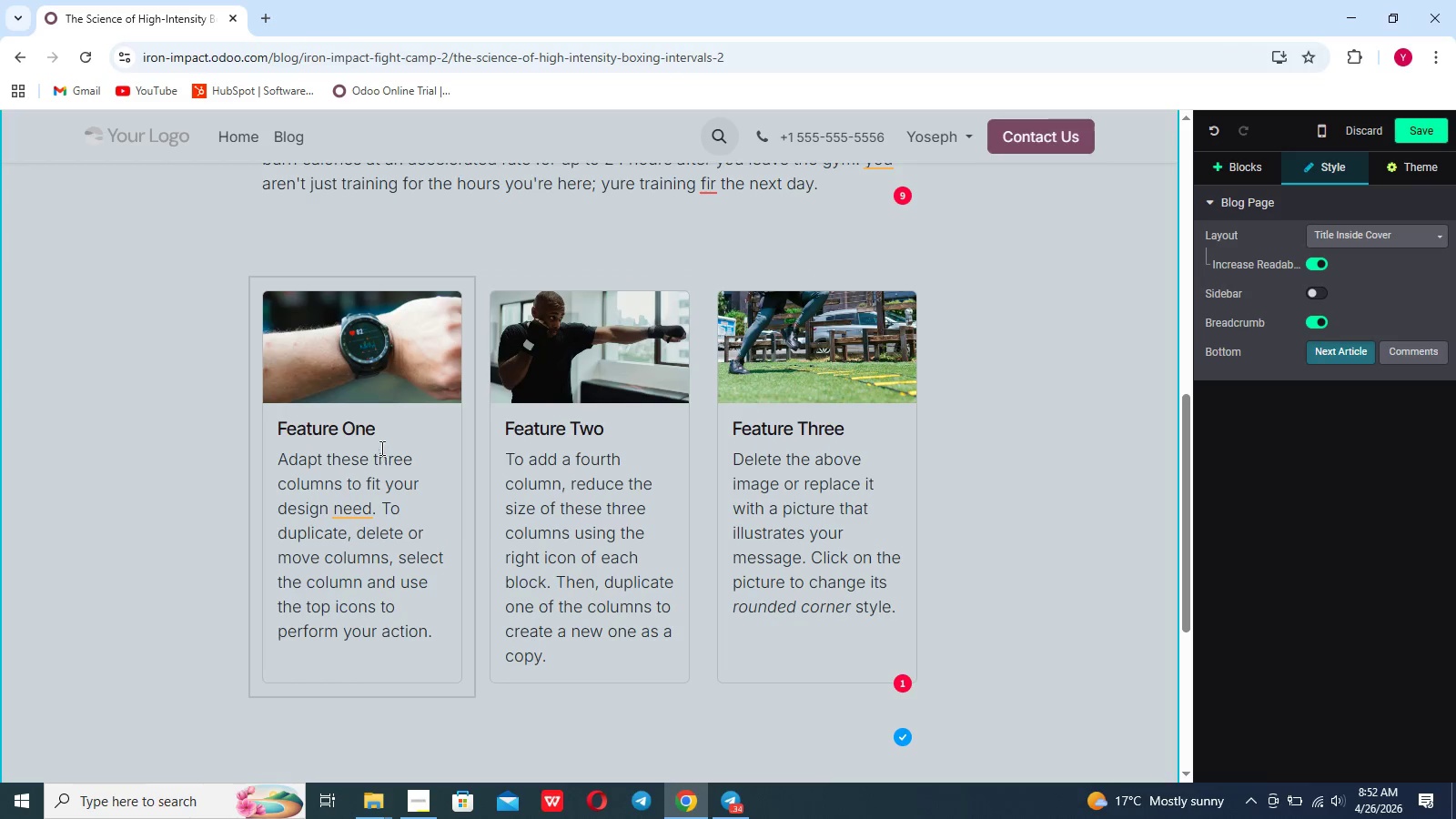 
left_click_drag(start_coordinate=[382, 433], to_coordinate=[262, 422])
 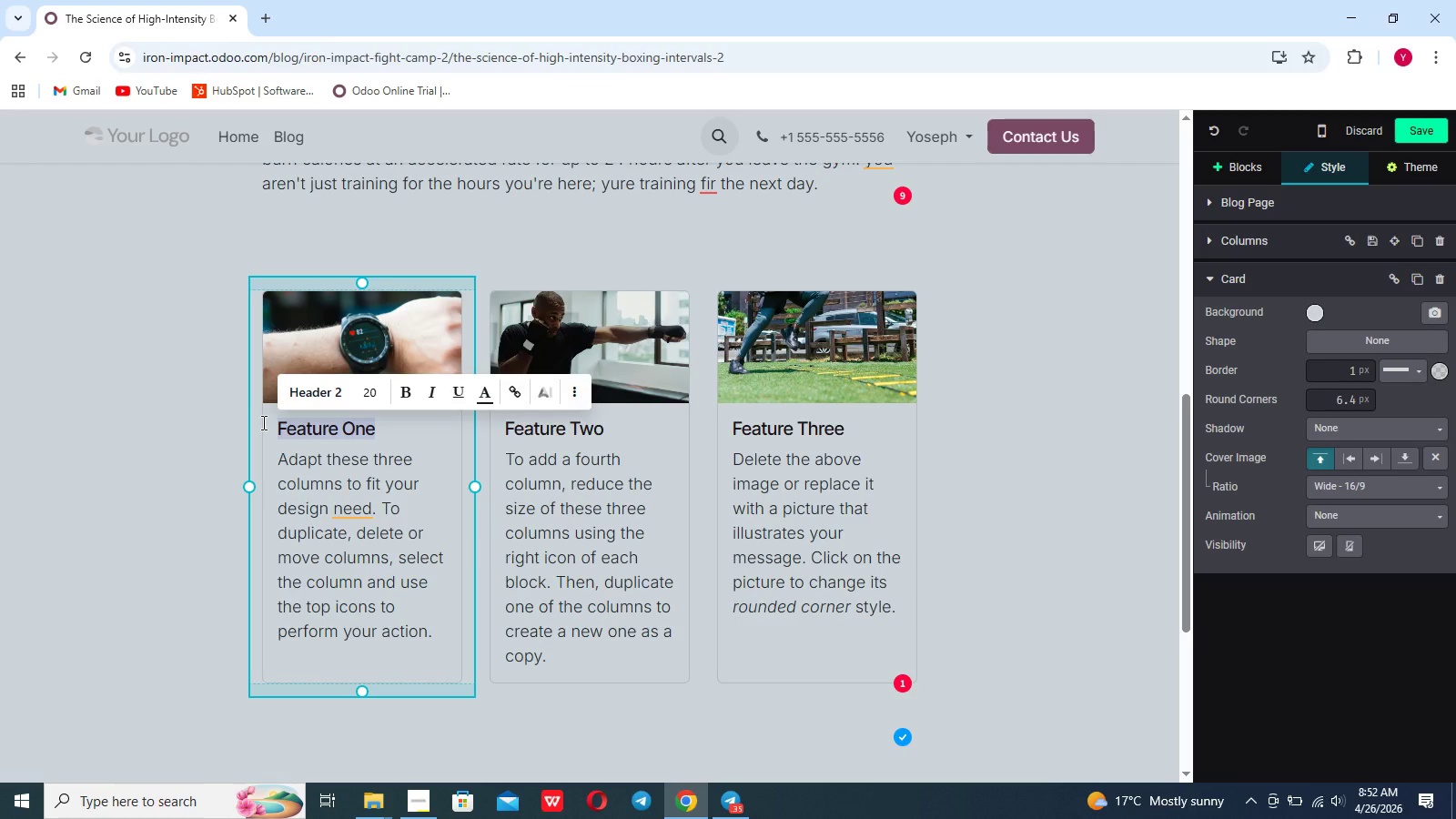 
key(Backspace)
 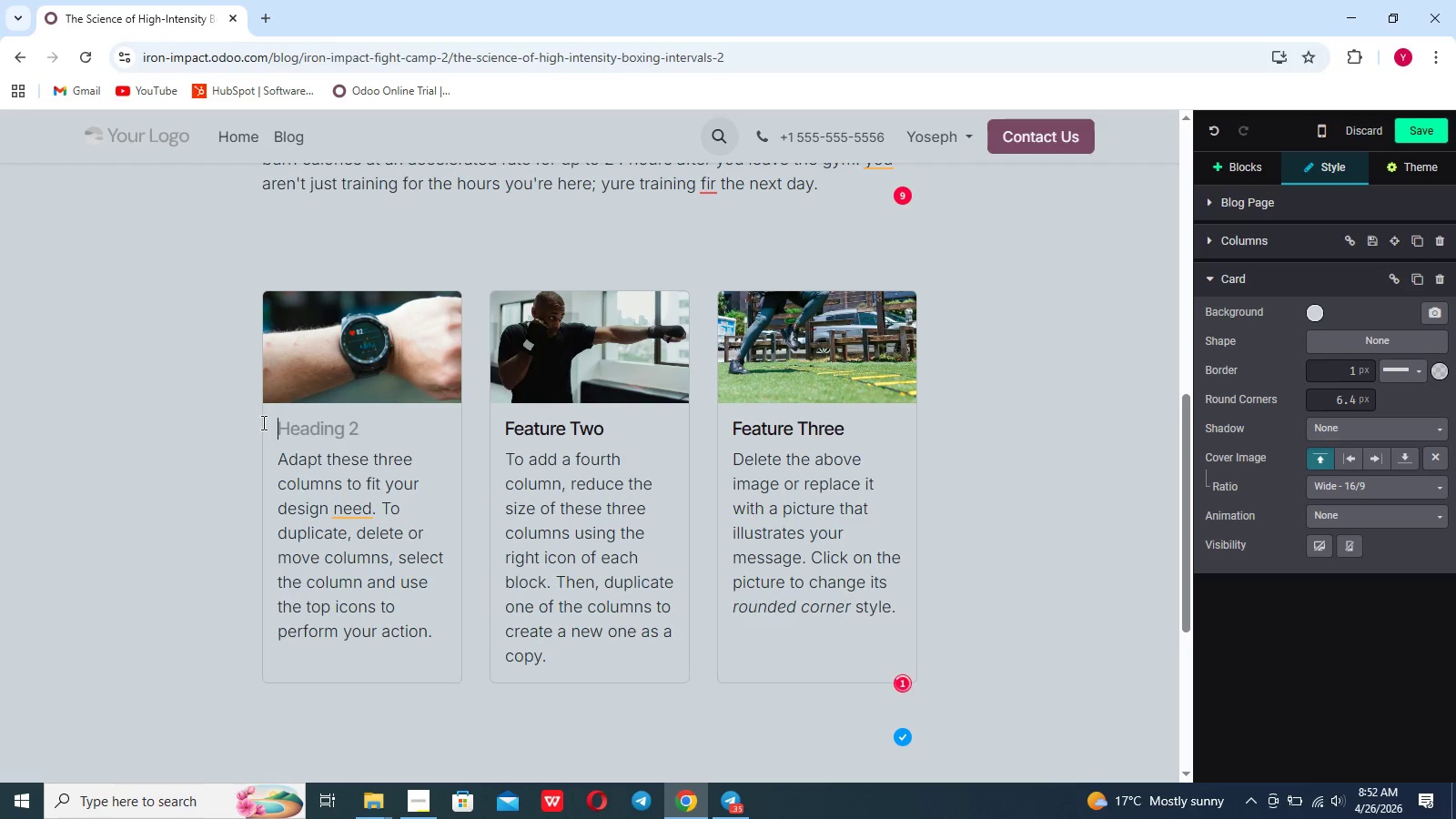 
key(Enter)
 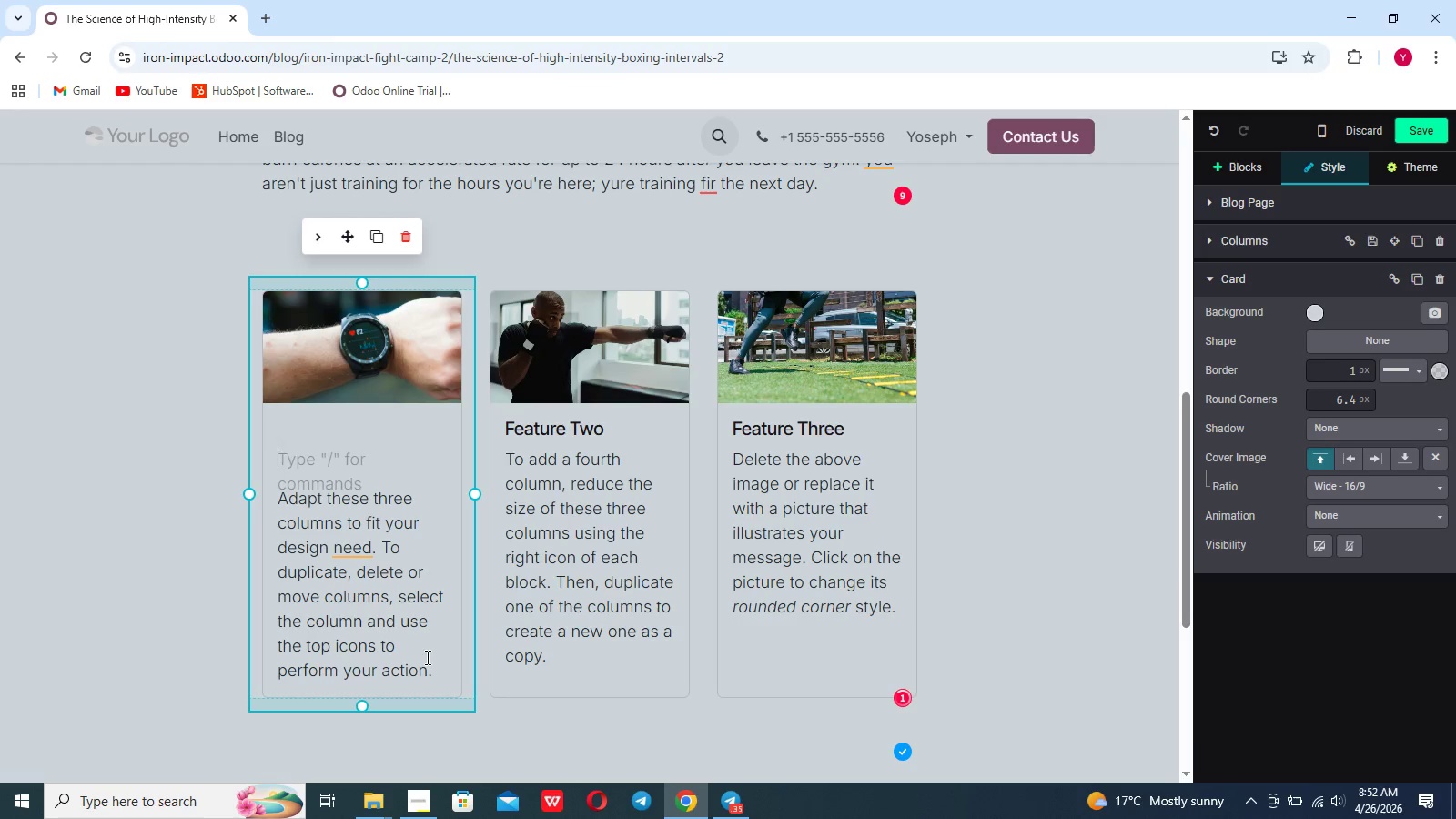 
left_click_drag(start_coordinate=[427, 672], to_coordinate=[278, 487])
 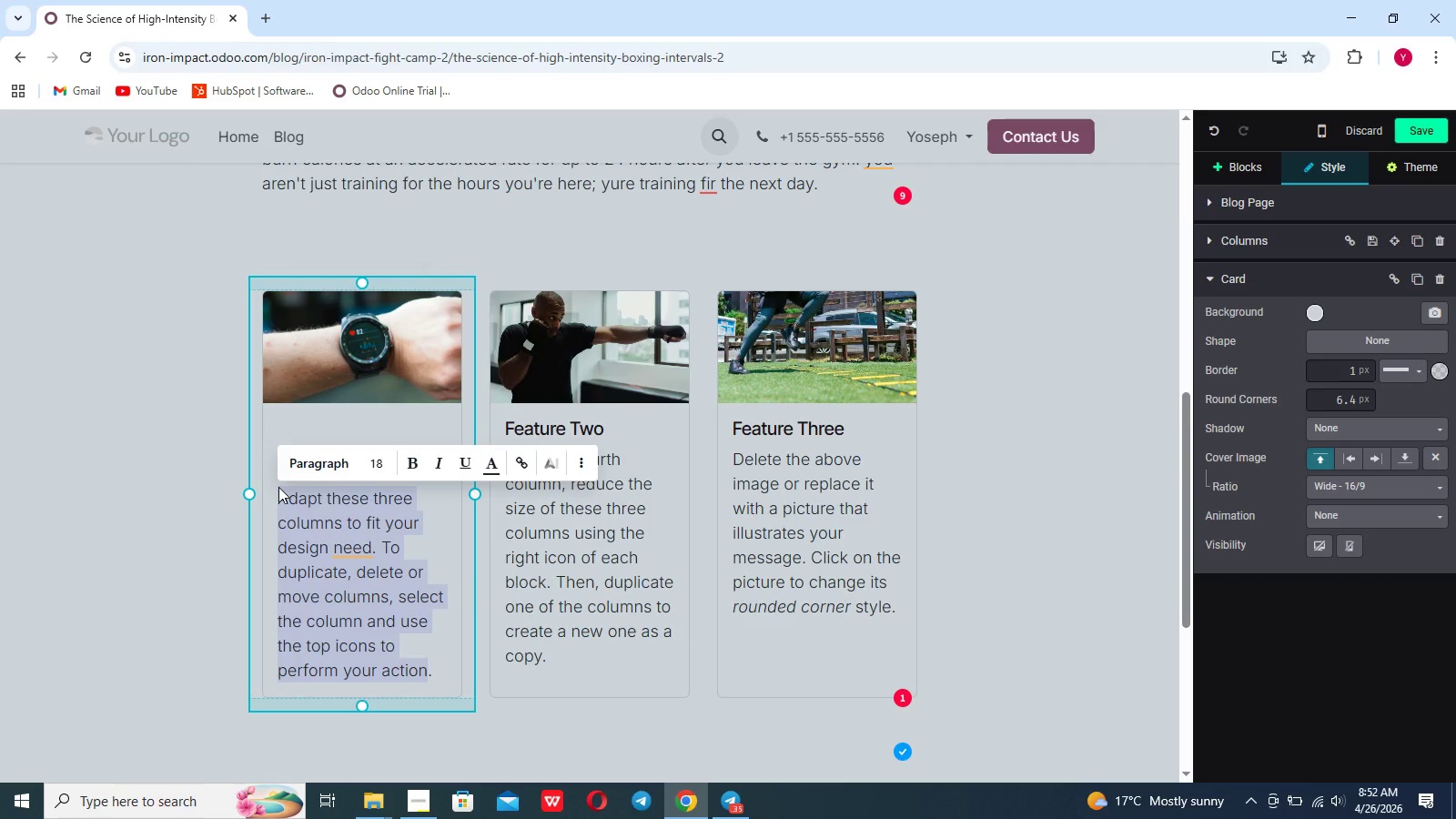 
key(BracketRight)
 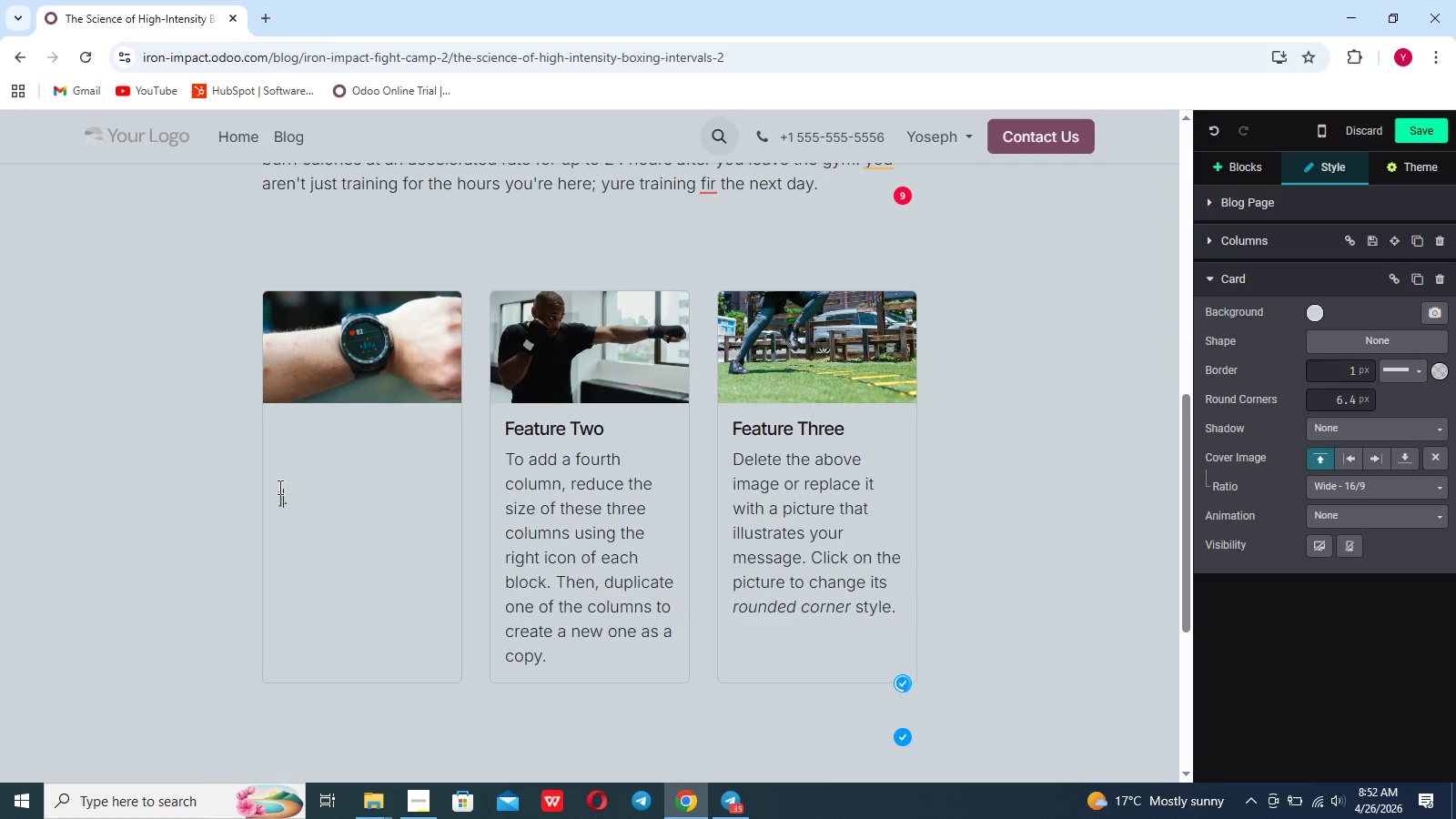 
key(Backspace)
 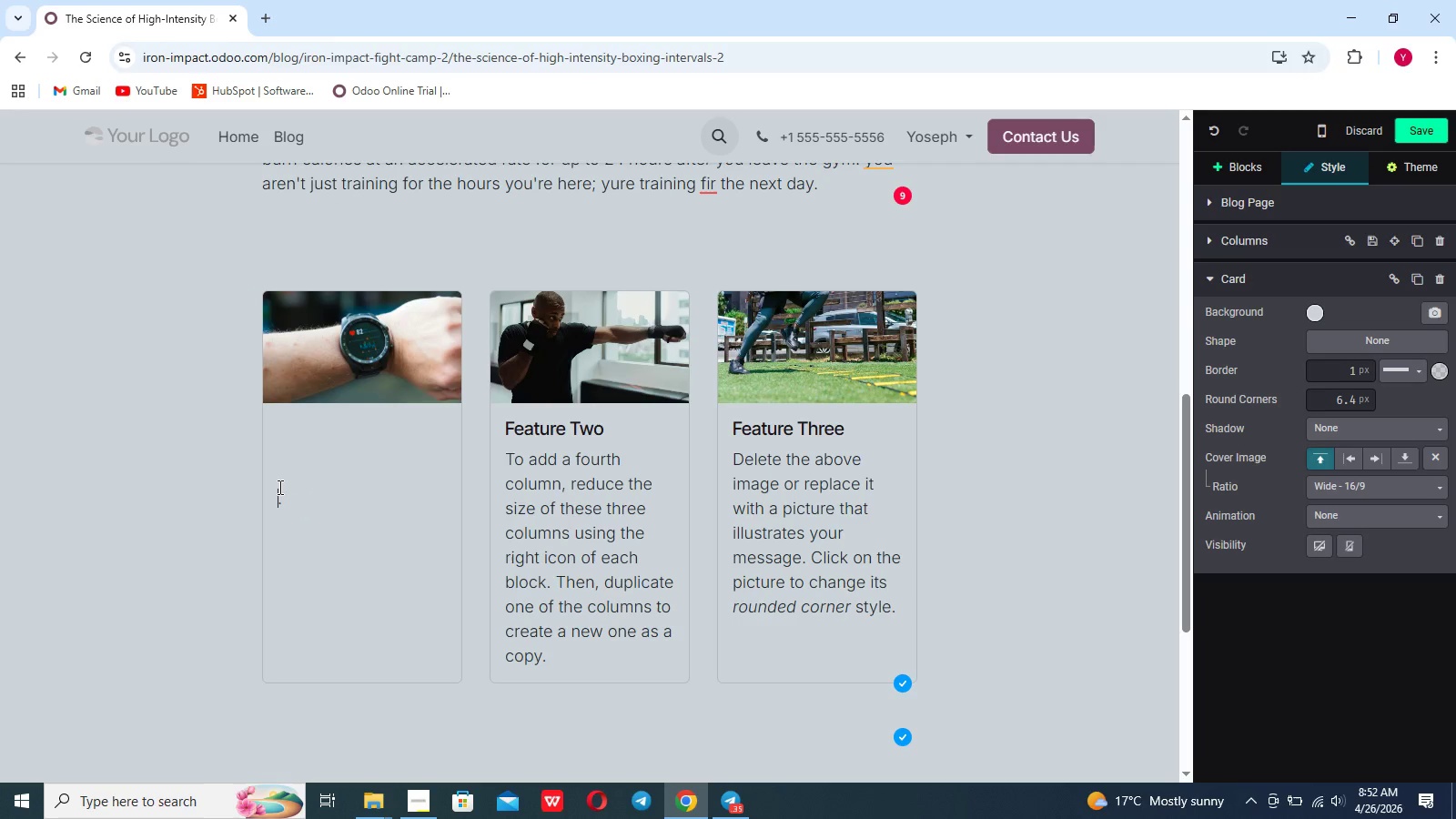 
key(Backspace)
 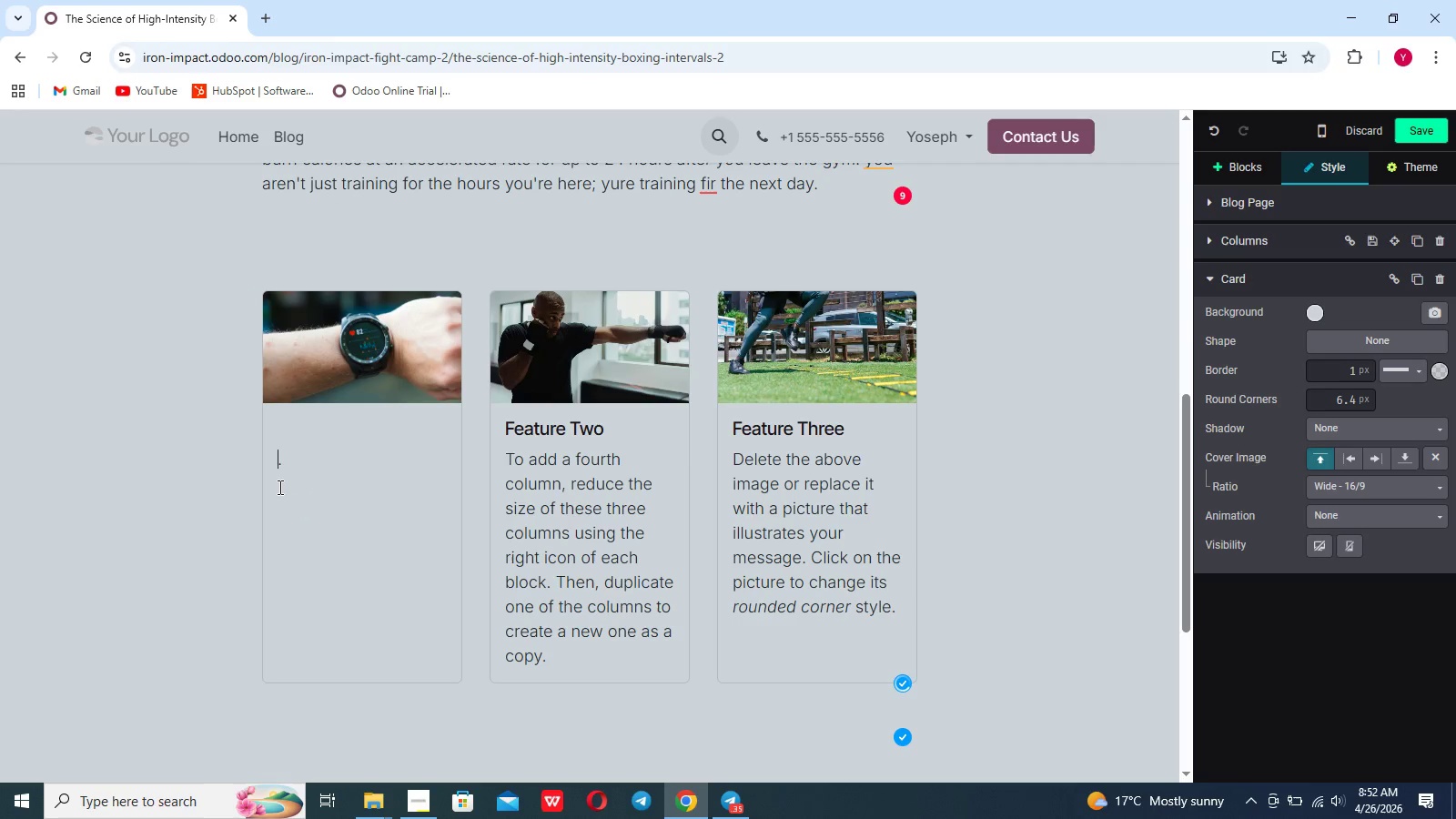 
key(Backspace)
 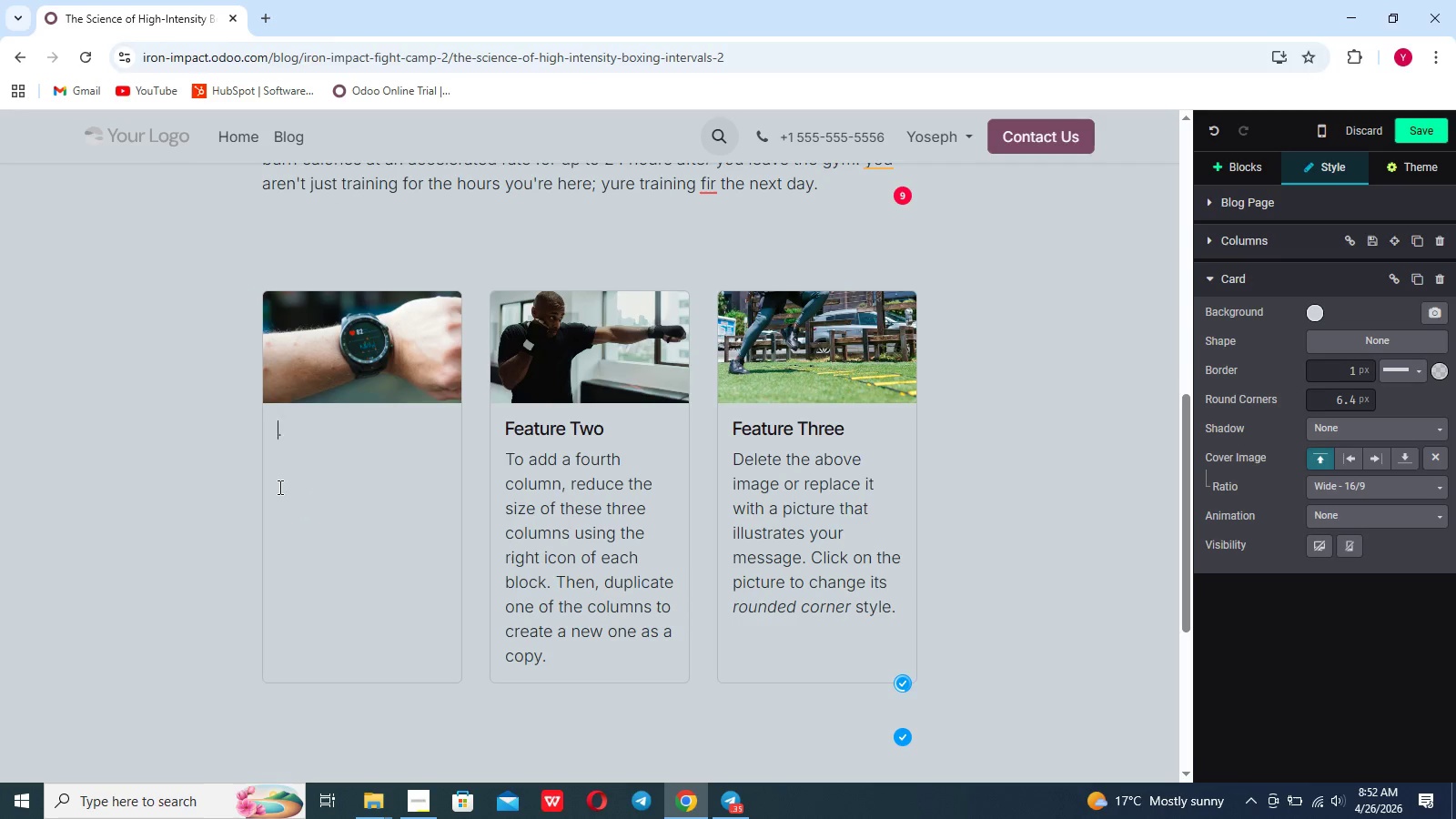 
key(Enter)
 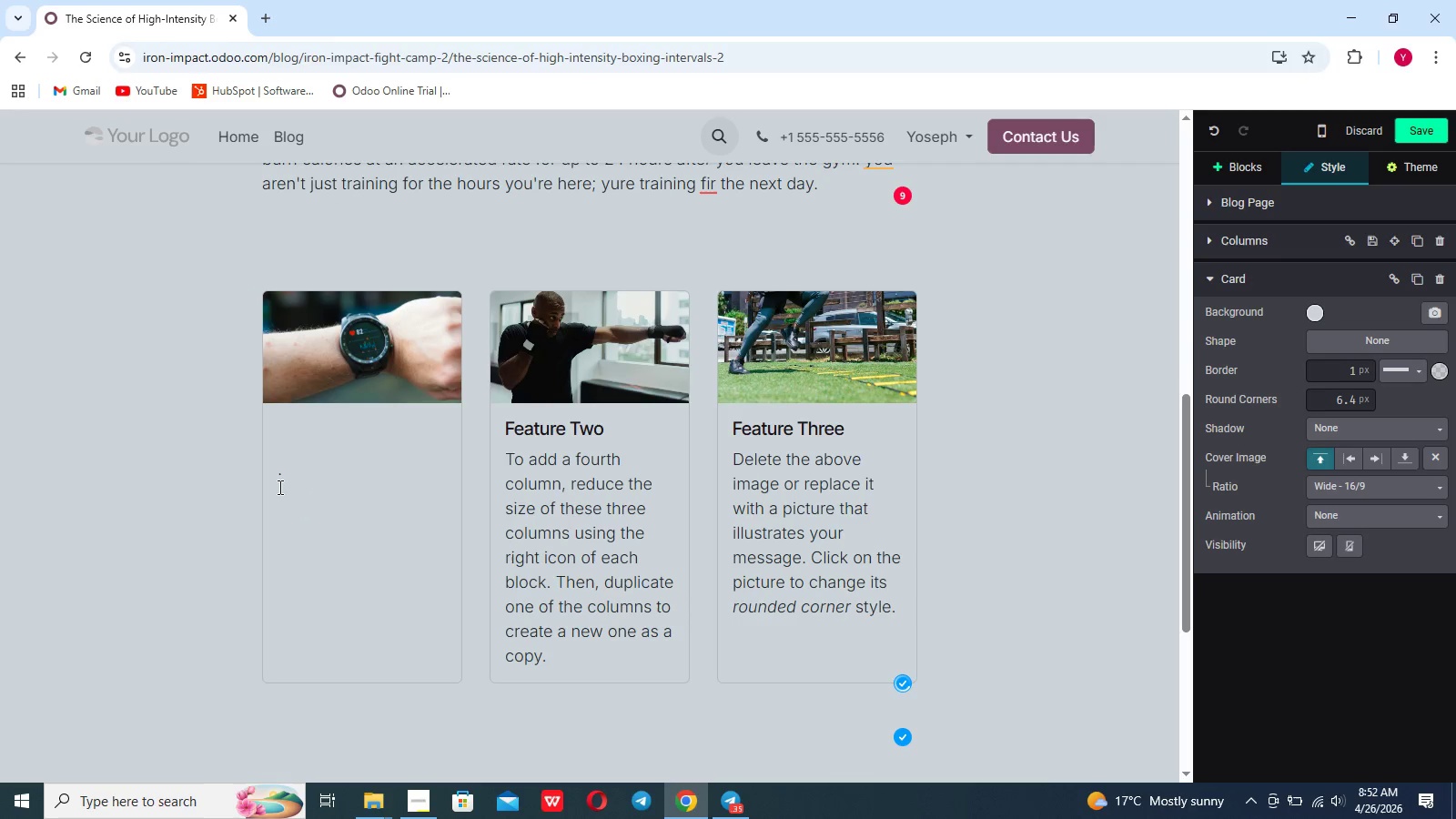 
key(Backspace)
type(Anareobic Threshold-monitor)
key(Backspace)
key(Backspace)
key(Backspace)
key(Backspace)
key(Backspace)
key(Backspace)
key(Backspace)
key(Backspace)
type(-increasing VO2 max and clearinf lactic acid.)
 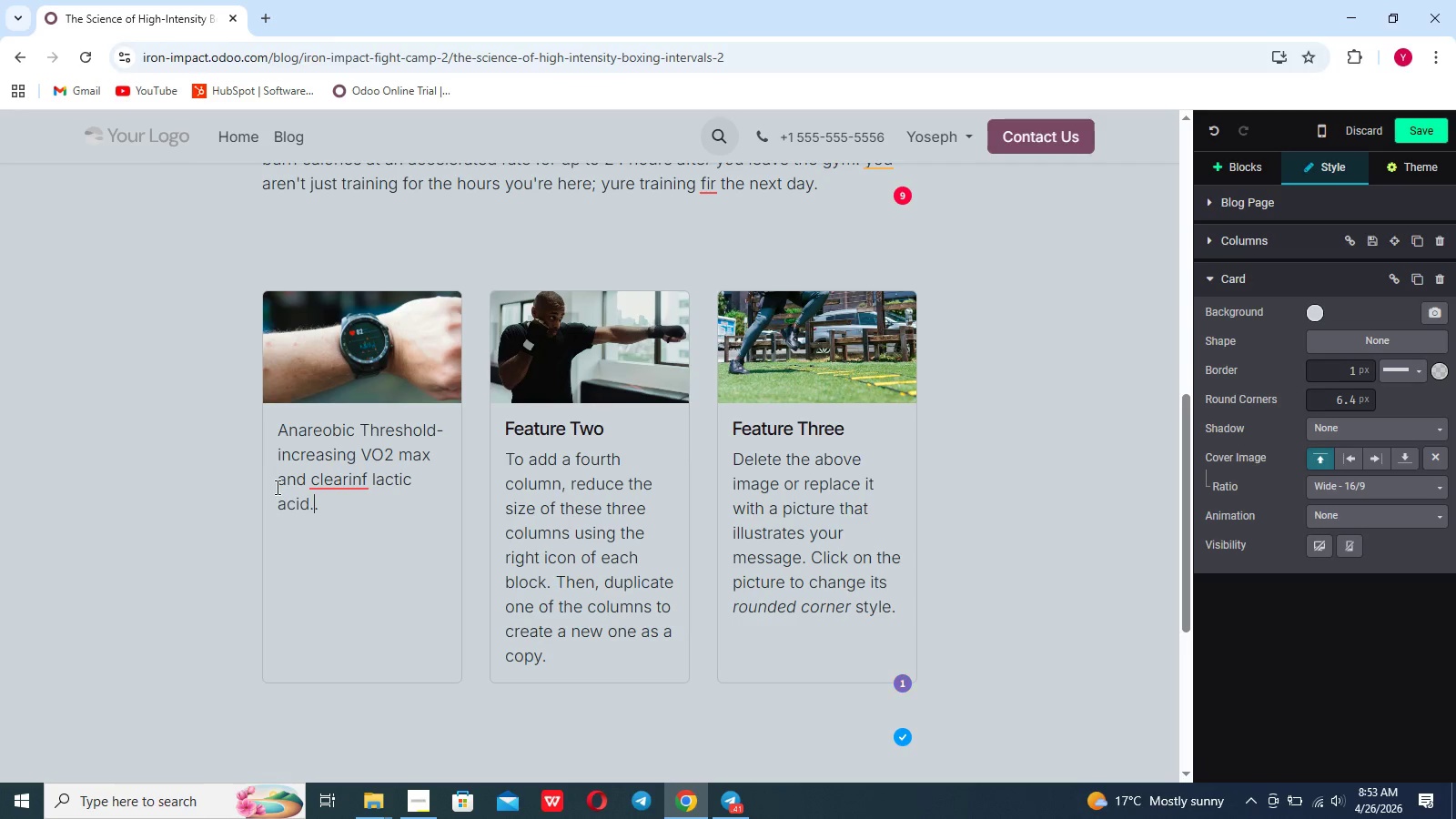 
left_click_drag(start_coordinate=[555, 660], to_coordinate=[500, 430])
 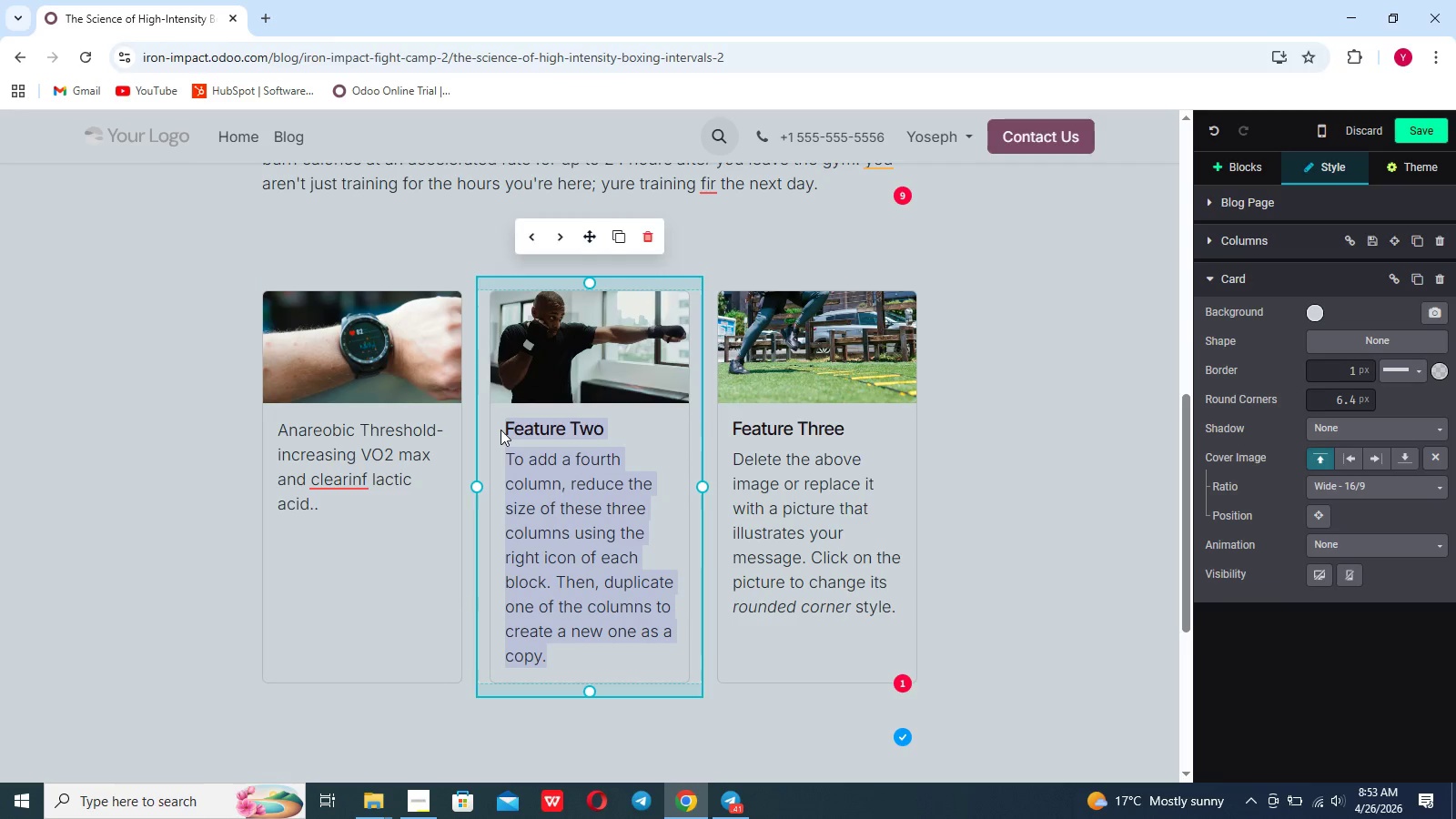 
key(Backspace)
 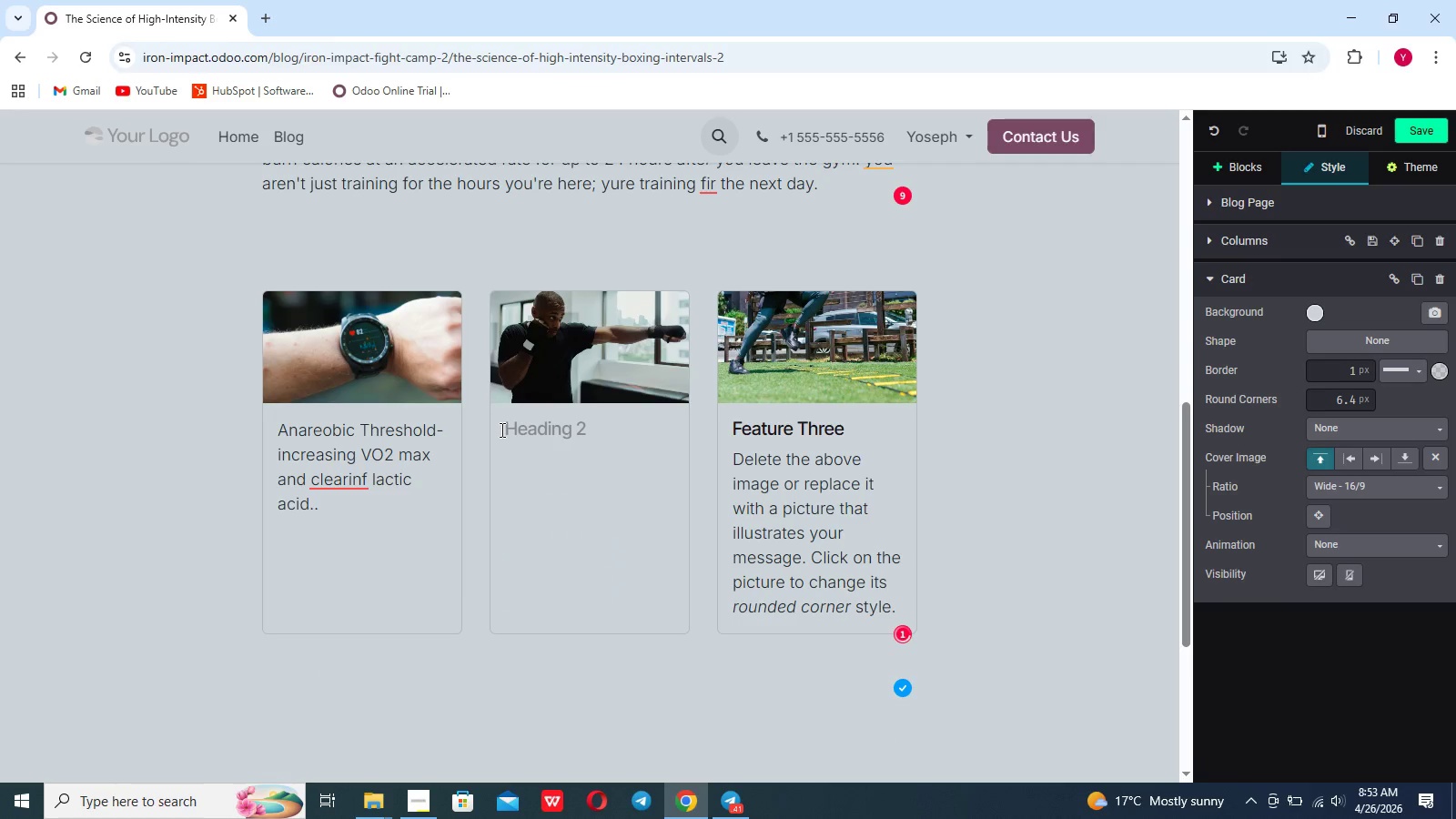 
key(Enter)
 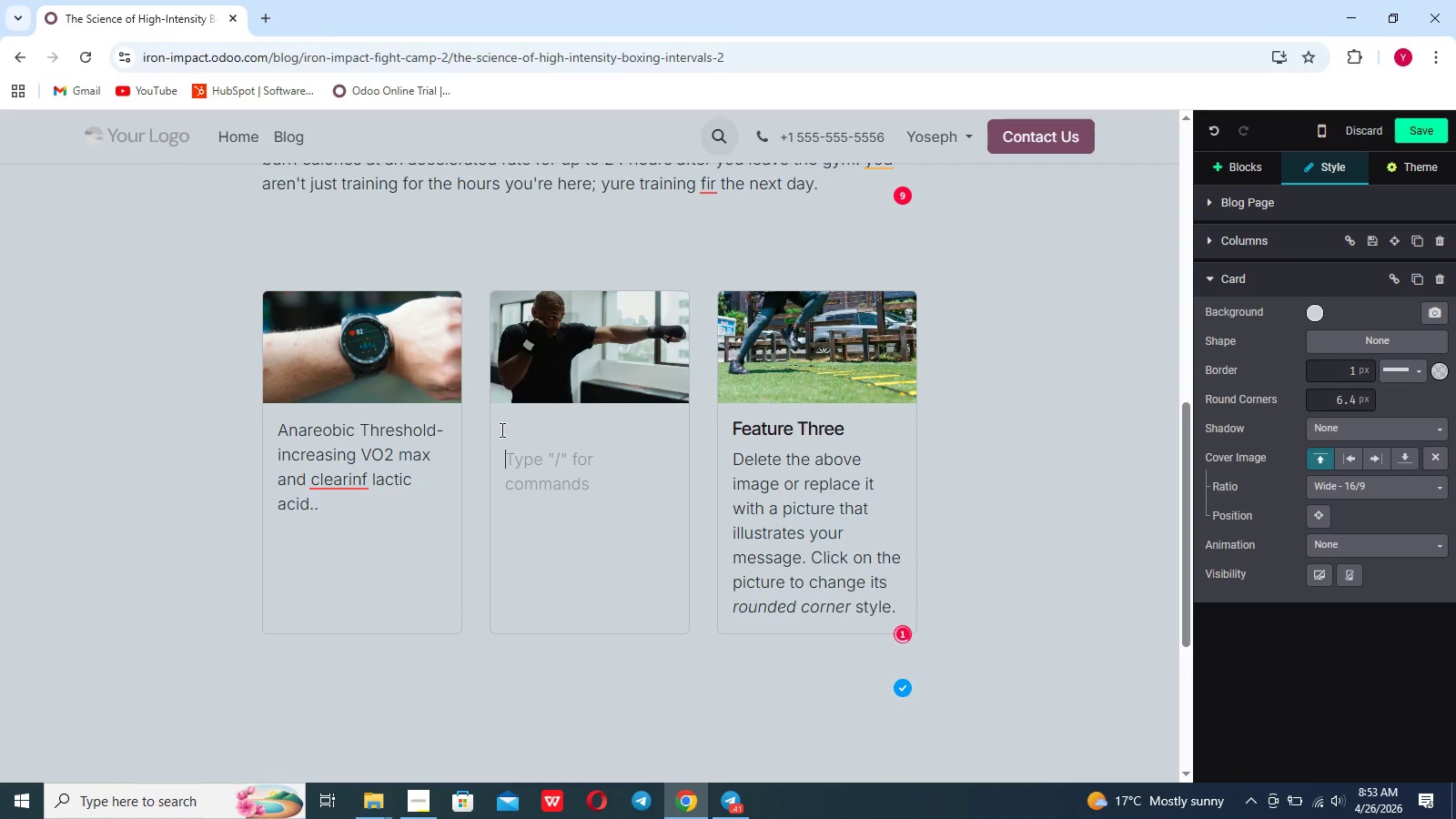 
key(Backspace)
 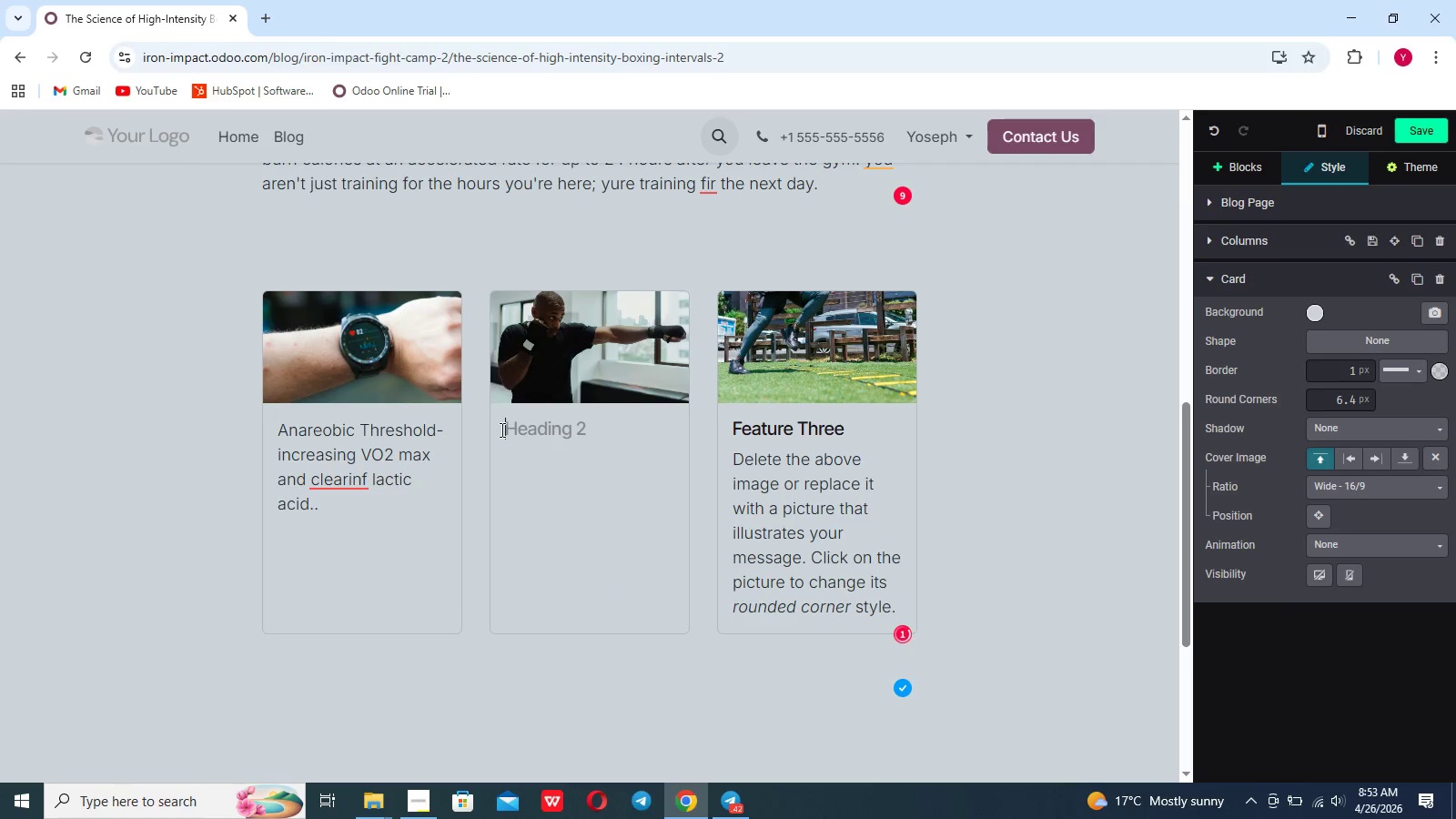 
key(Enter)
 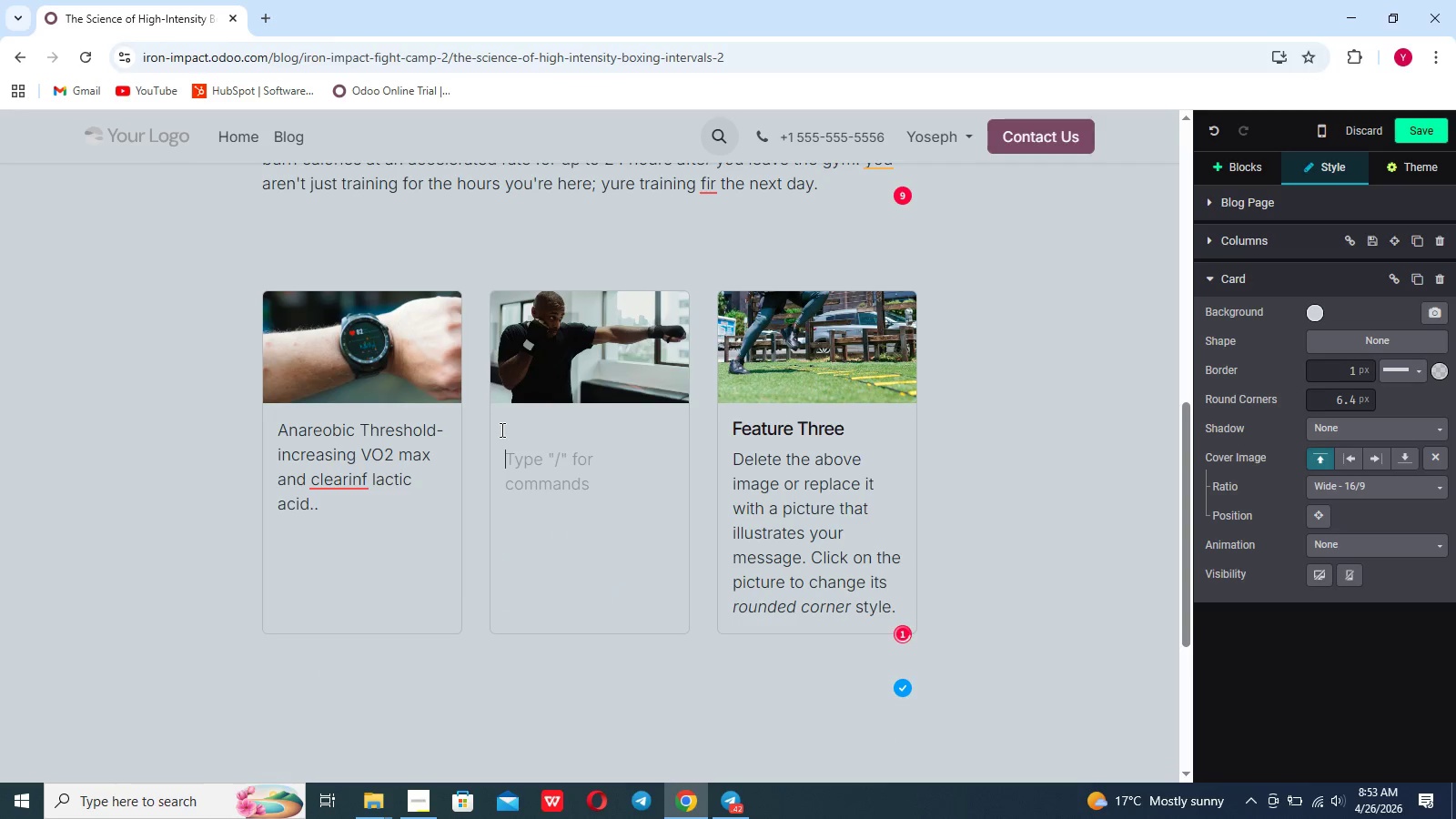 
key(Enter)
 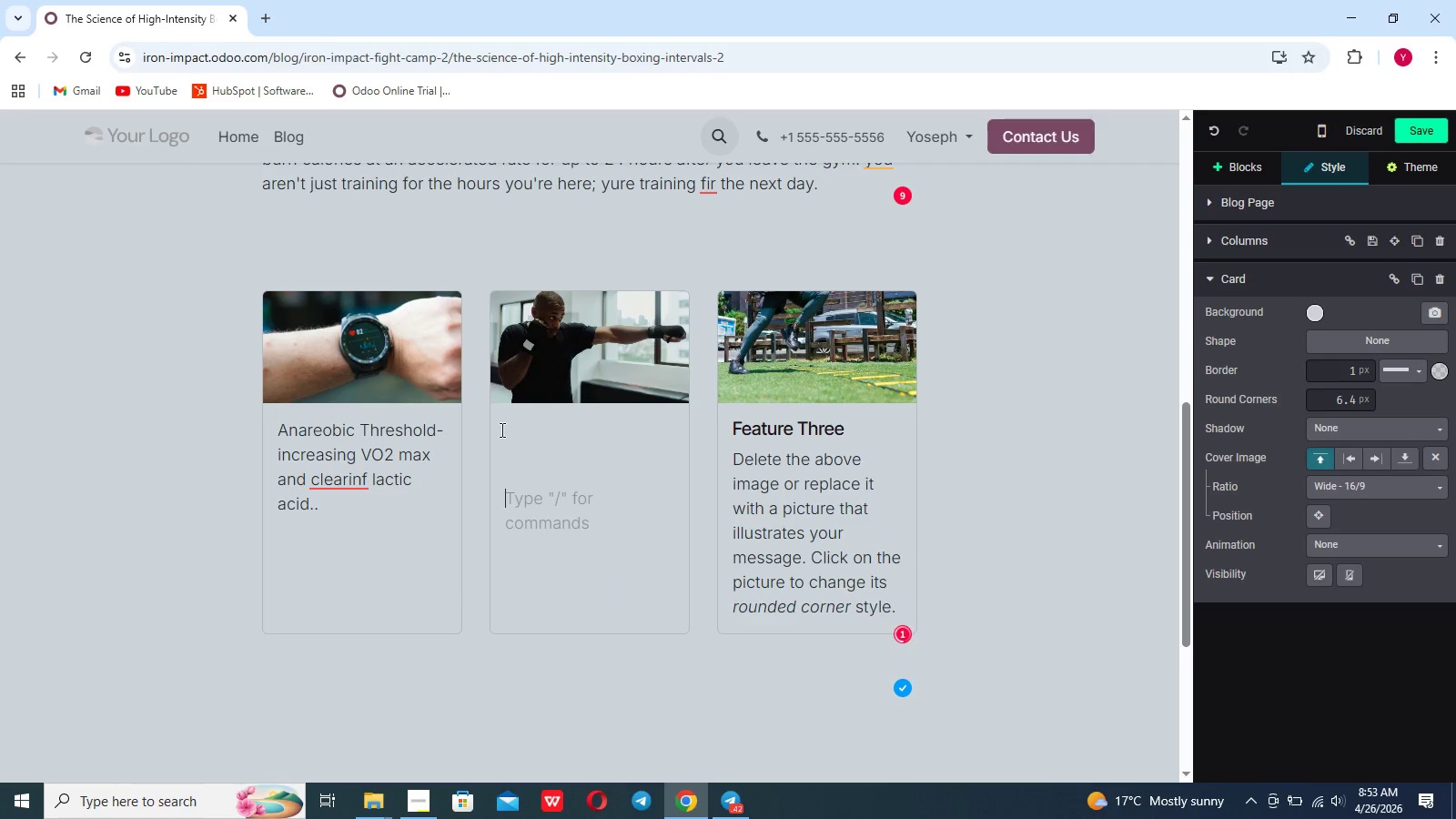 
key(Backspace)
 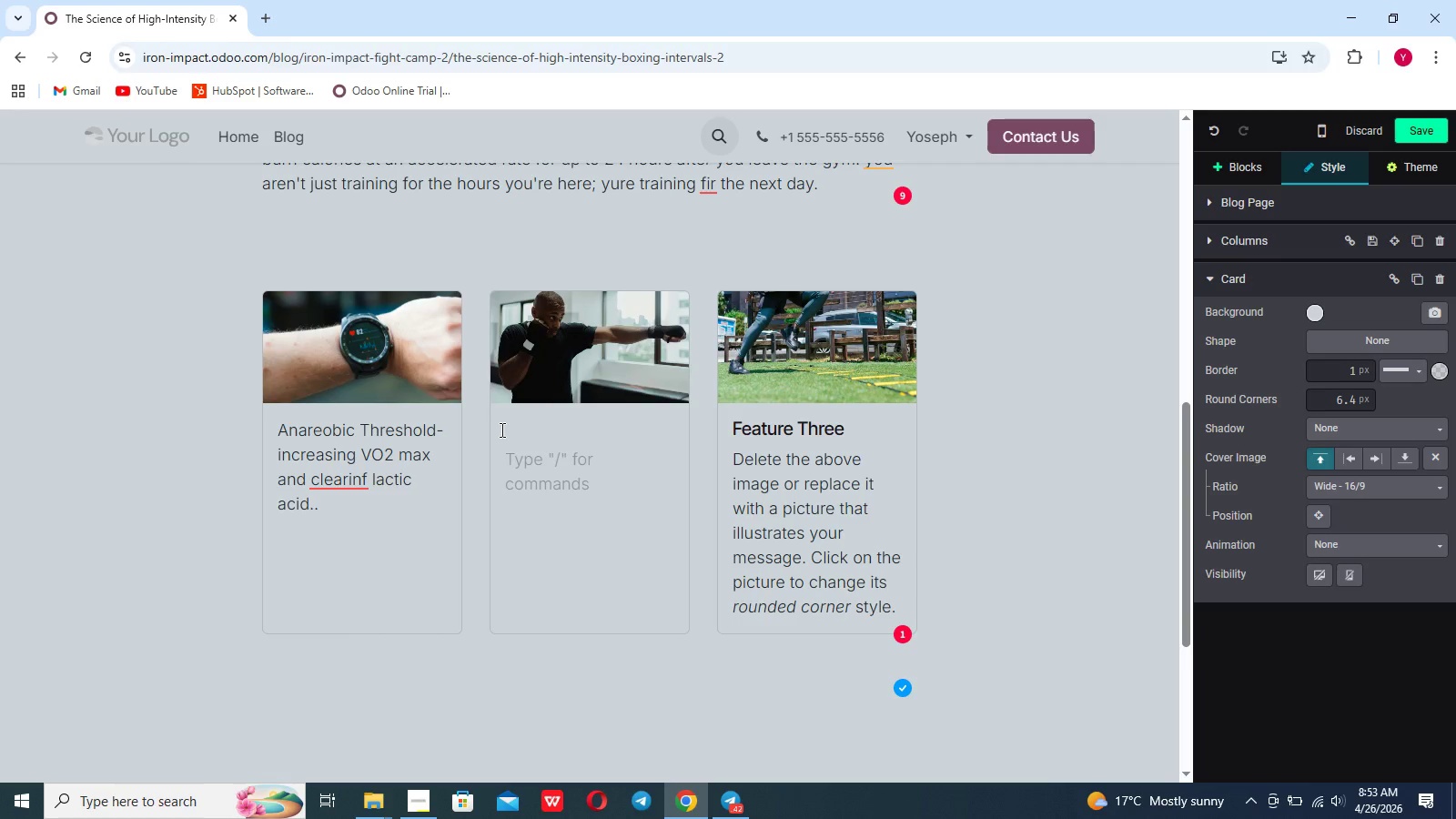 
key(F)
 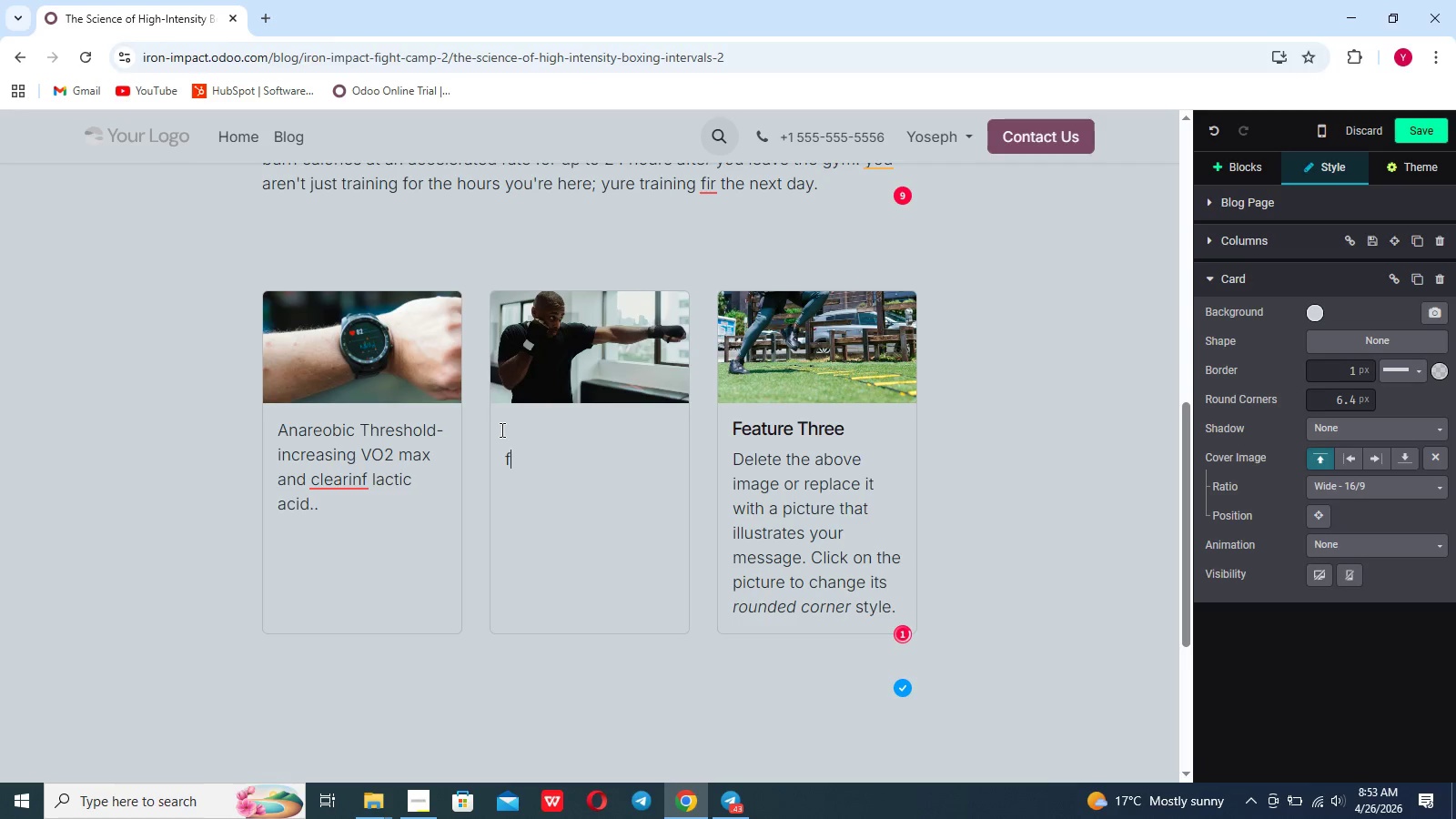 
key(ArrowLeft)
 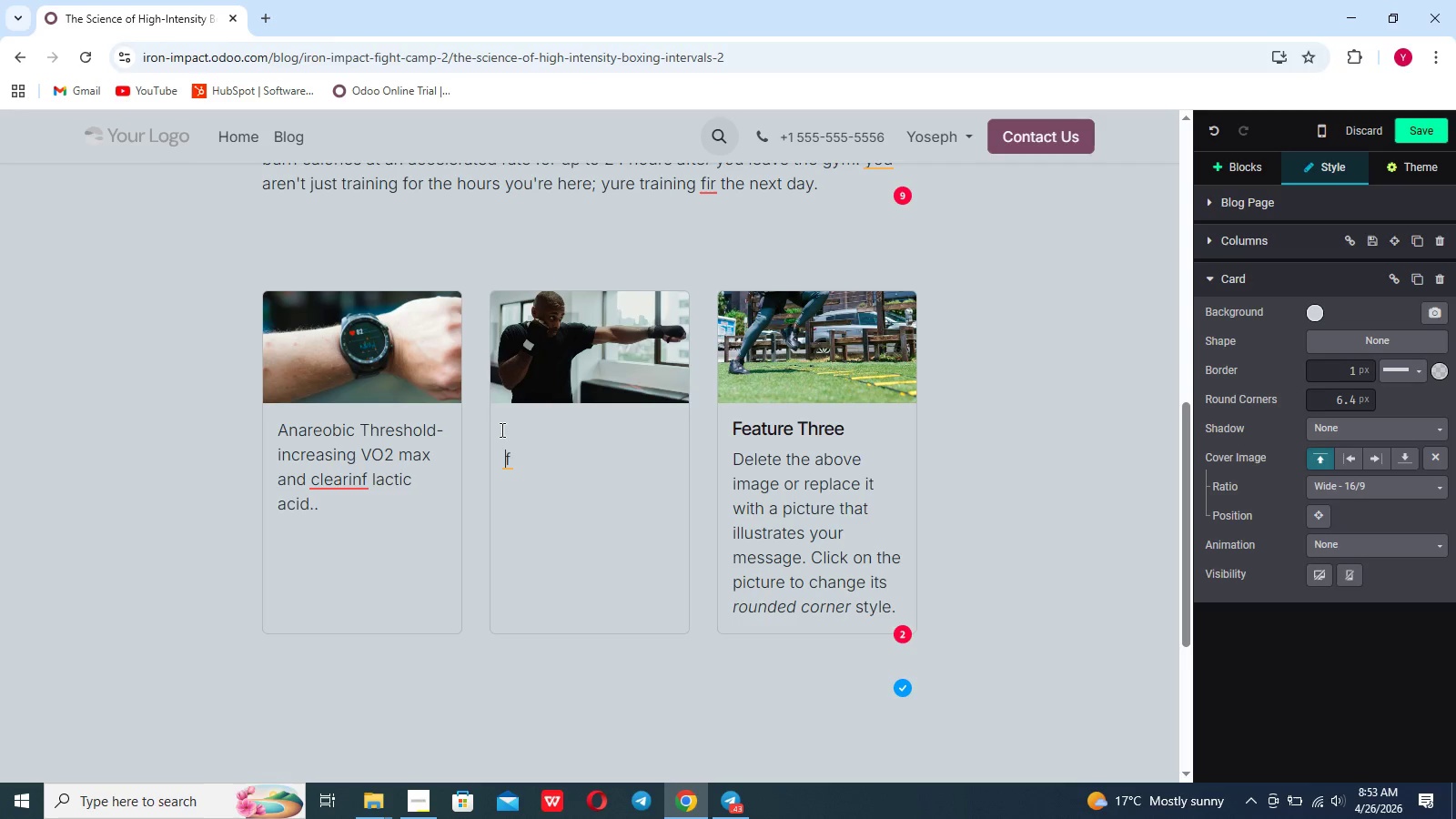 
key(Backspace)
 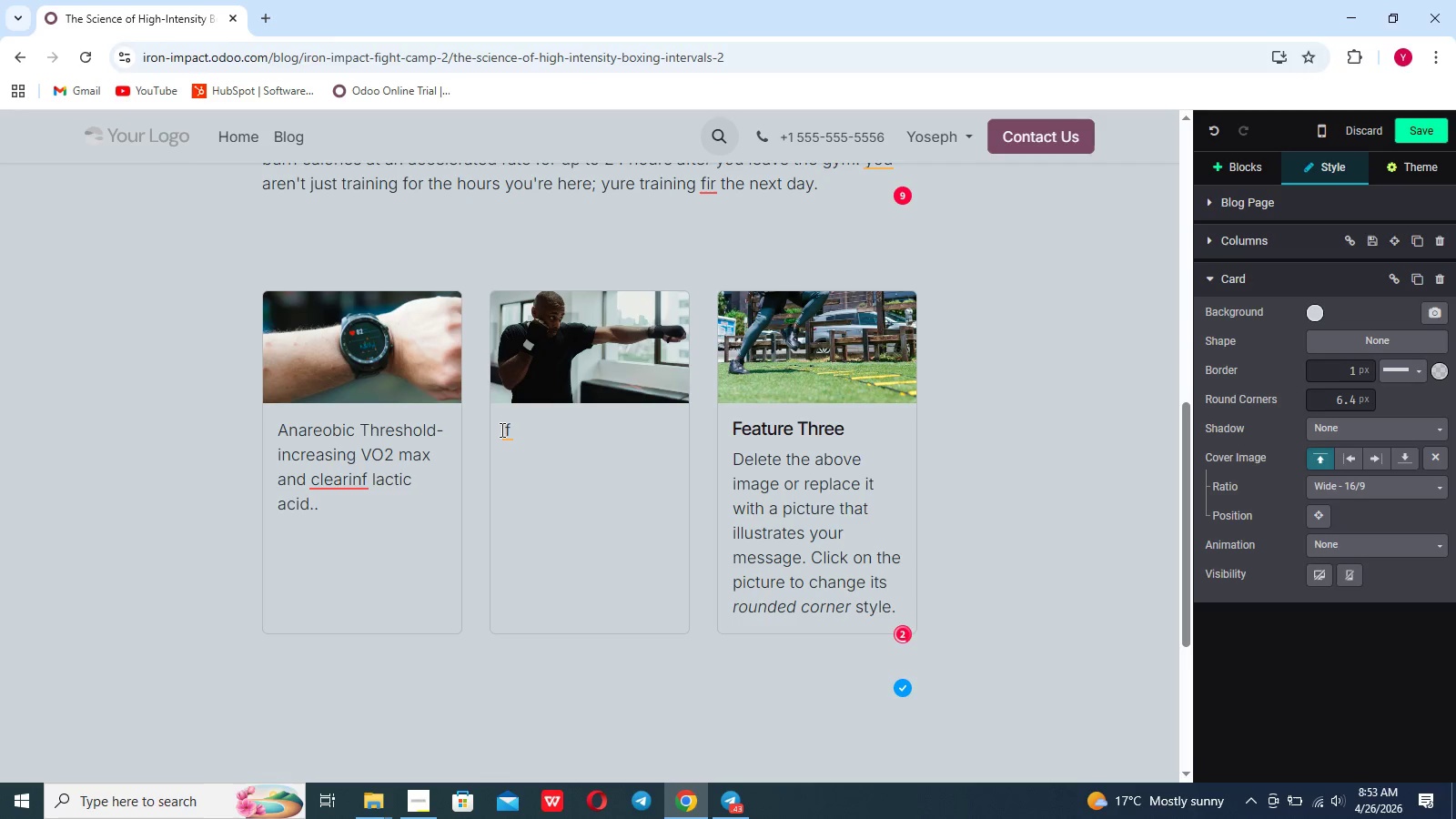 
key(PageDown)
 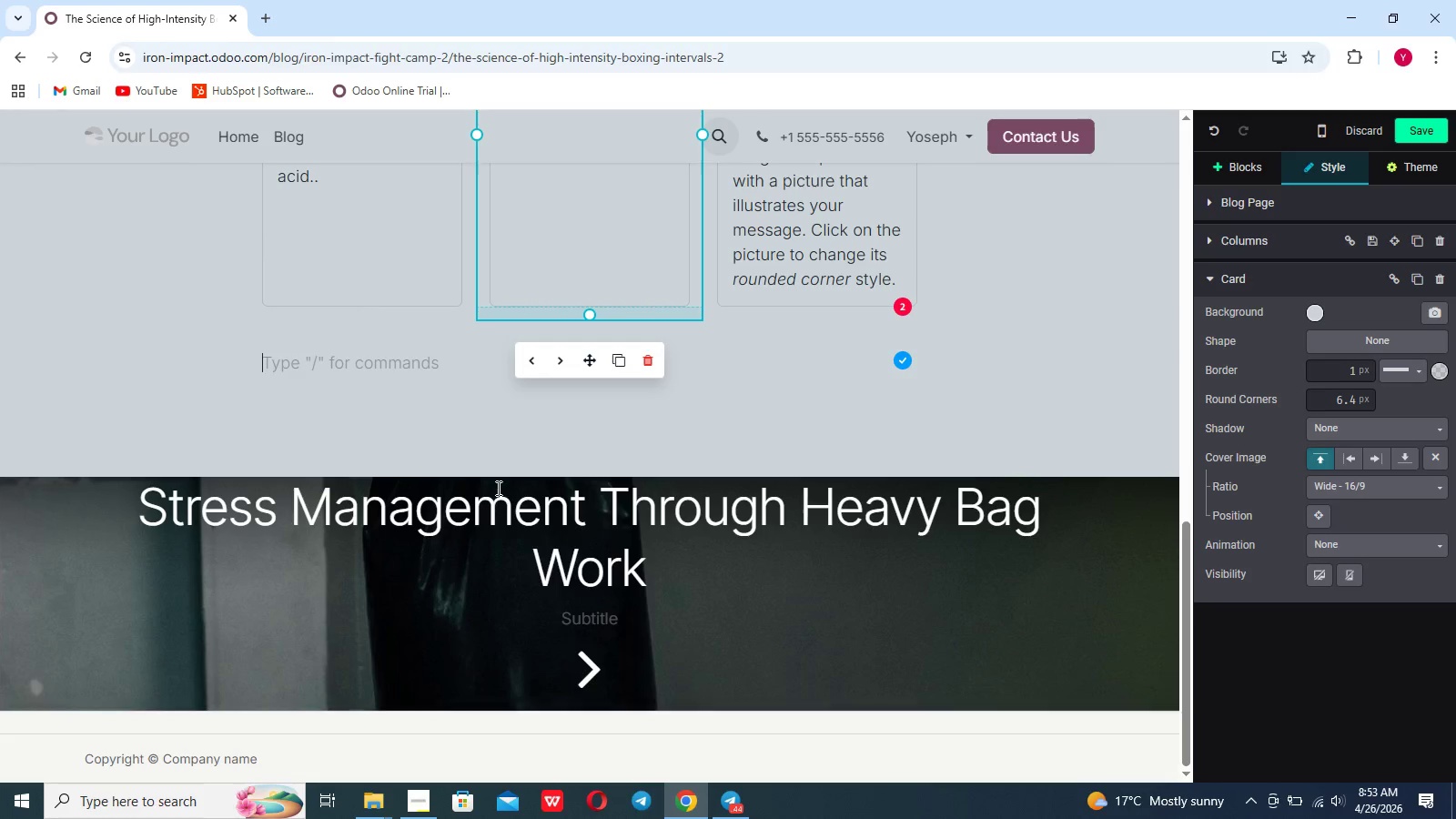 
left_click([490, 438])
 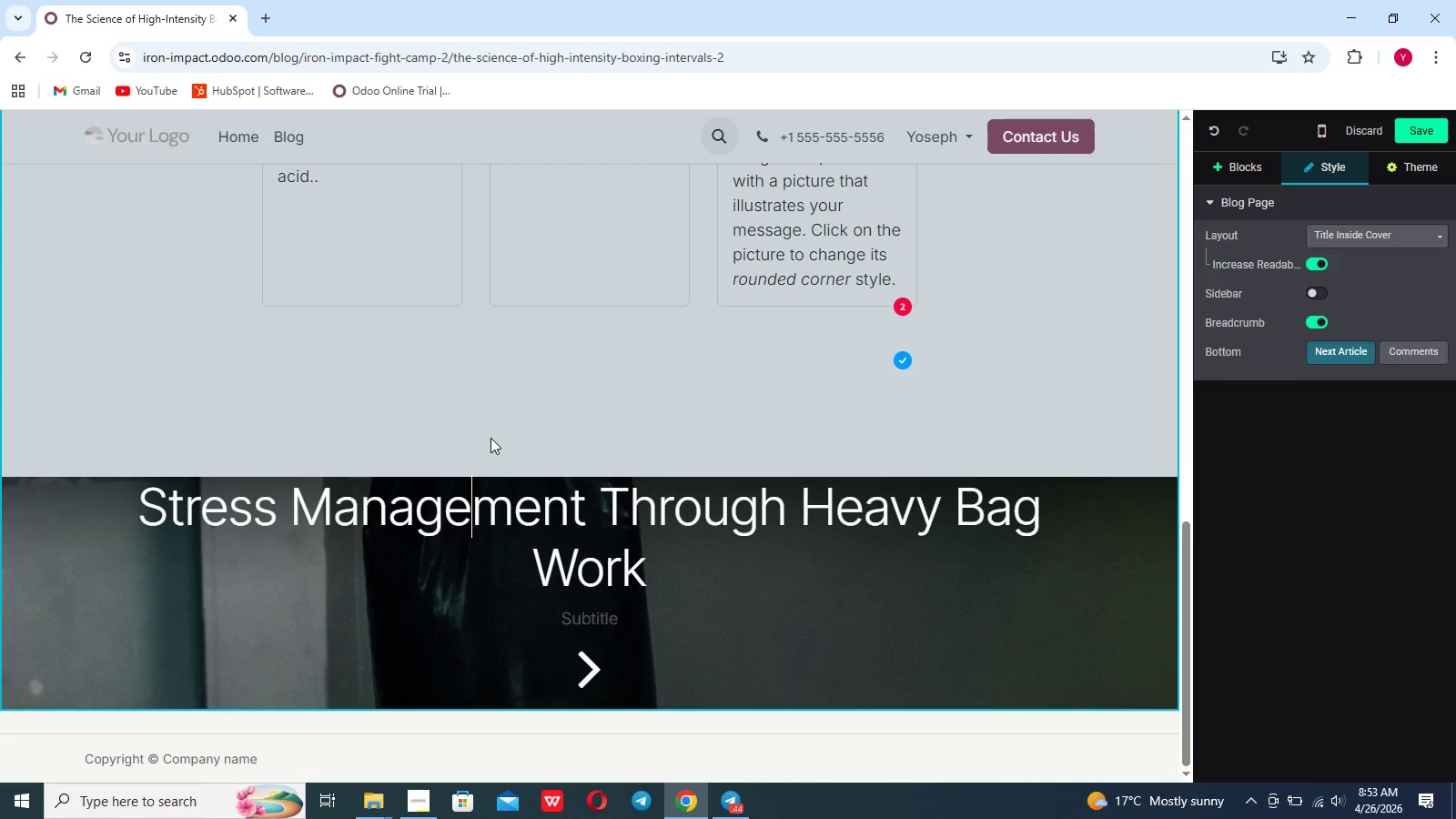 
scroll: coordinate [490, 438], scroll_direction: up, amount: 9.0
 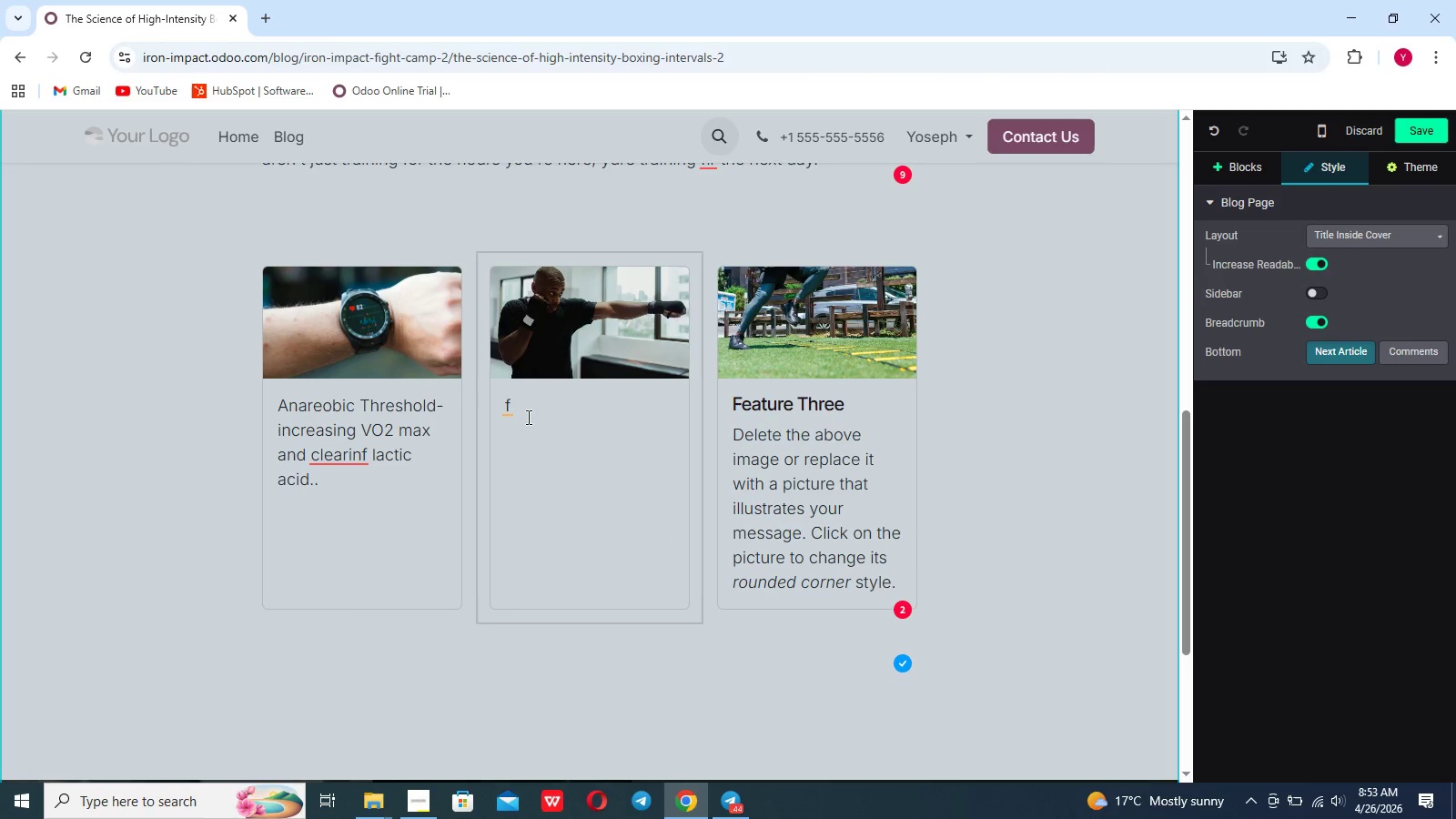 
left_click([527, 417])
 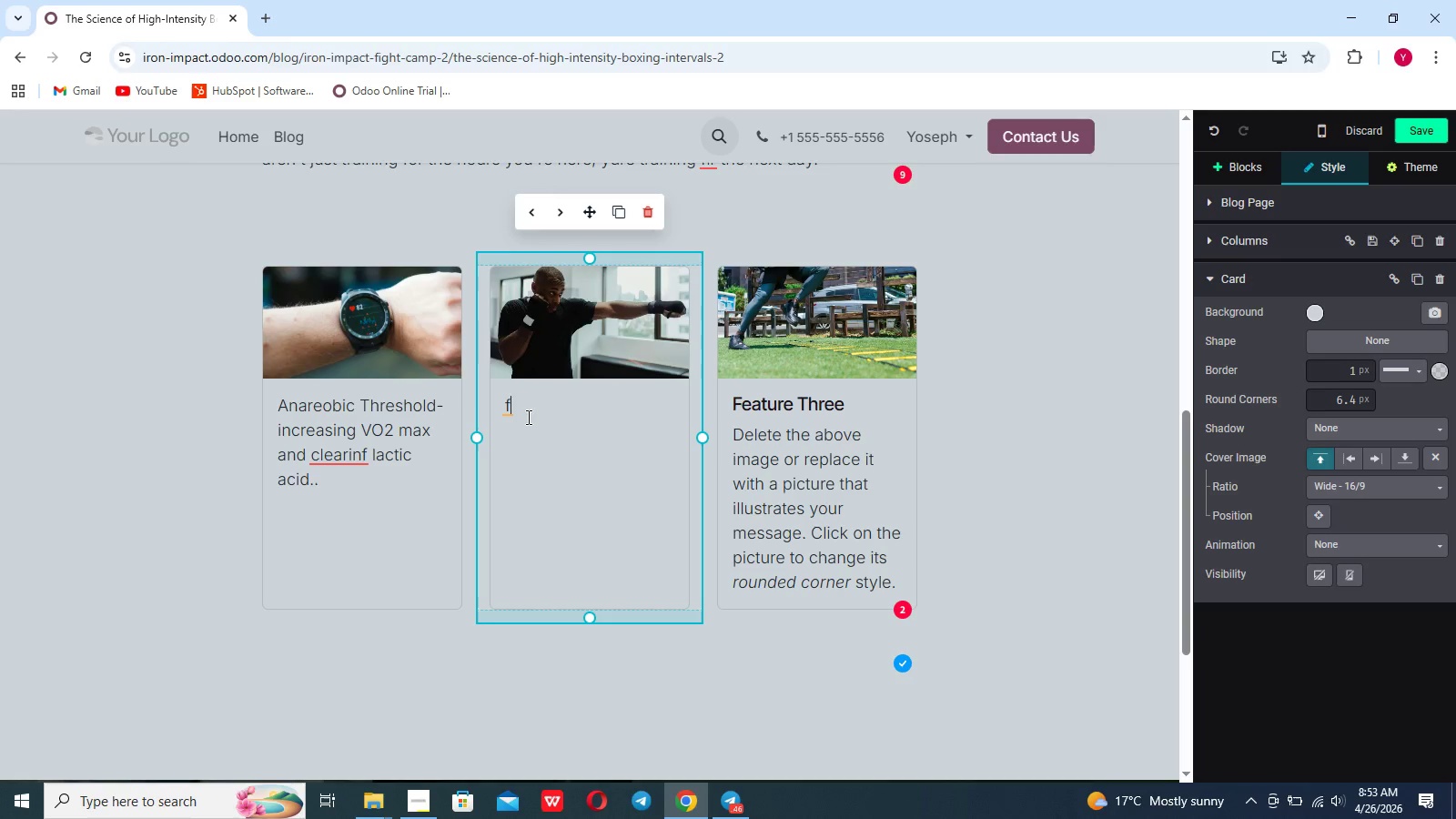 
key(Shift+ShiftLeft)
 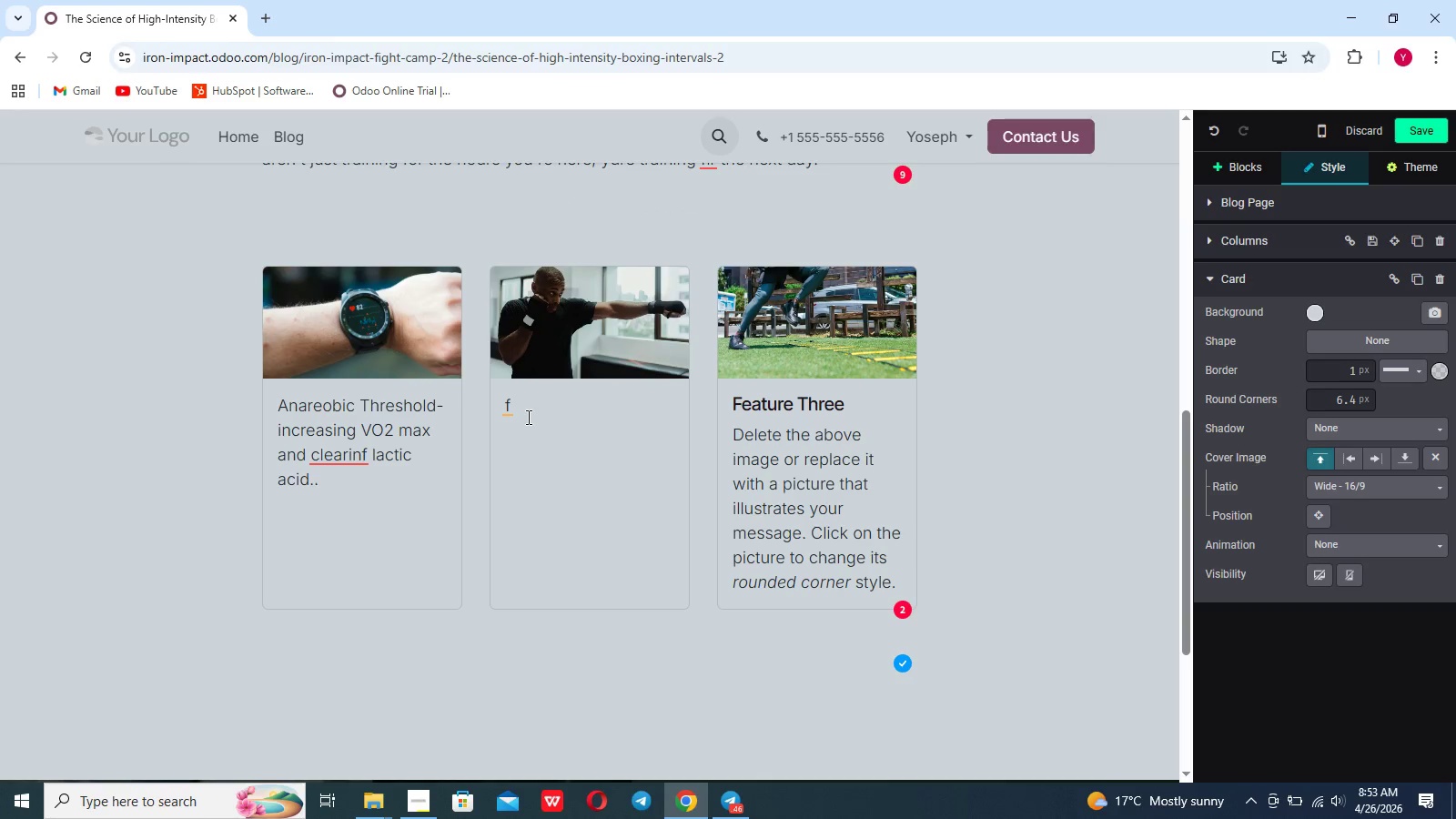 
key(Shift+A)
 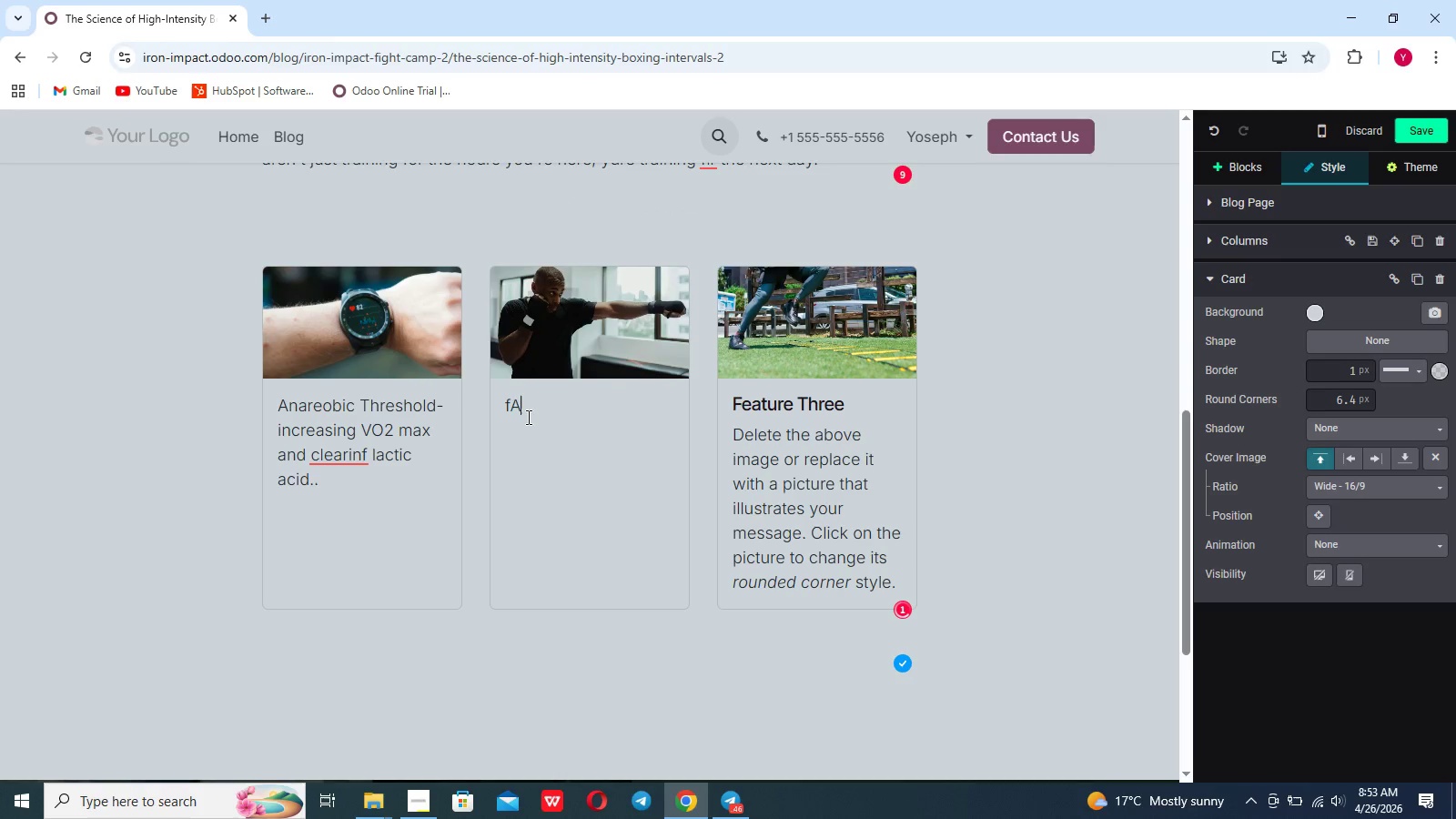 
key(Control+ControlRight)
 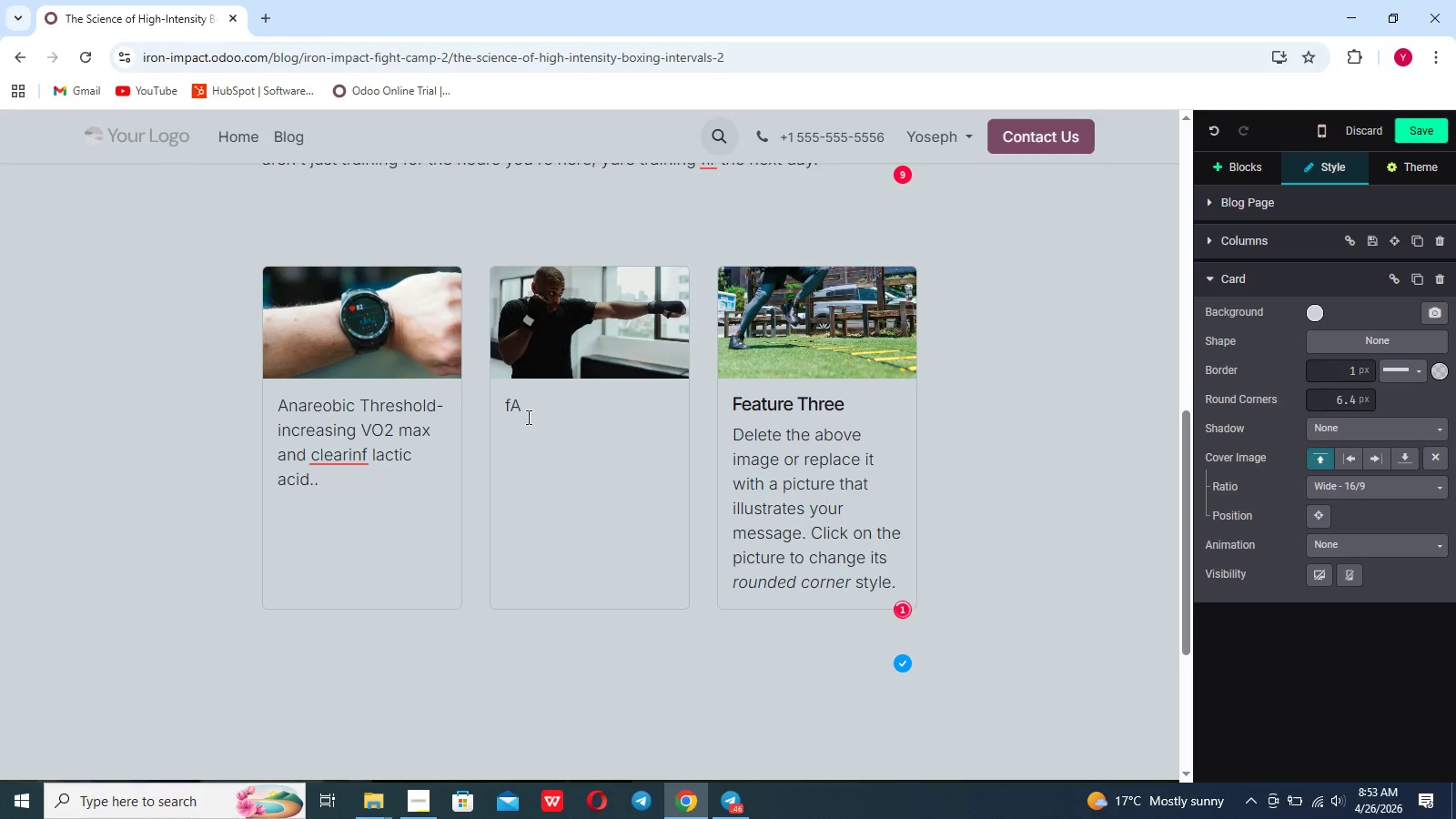 
key(ArrowLeft)
 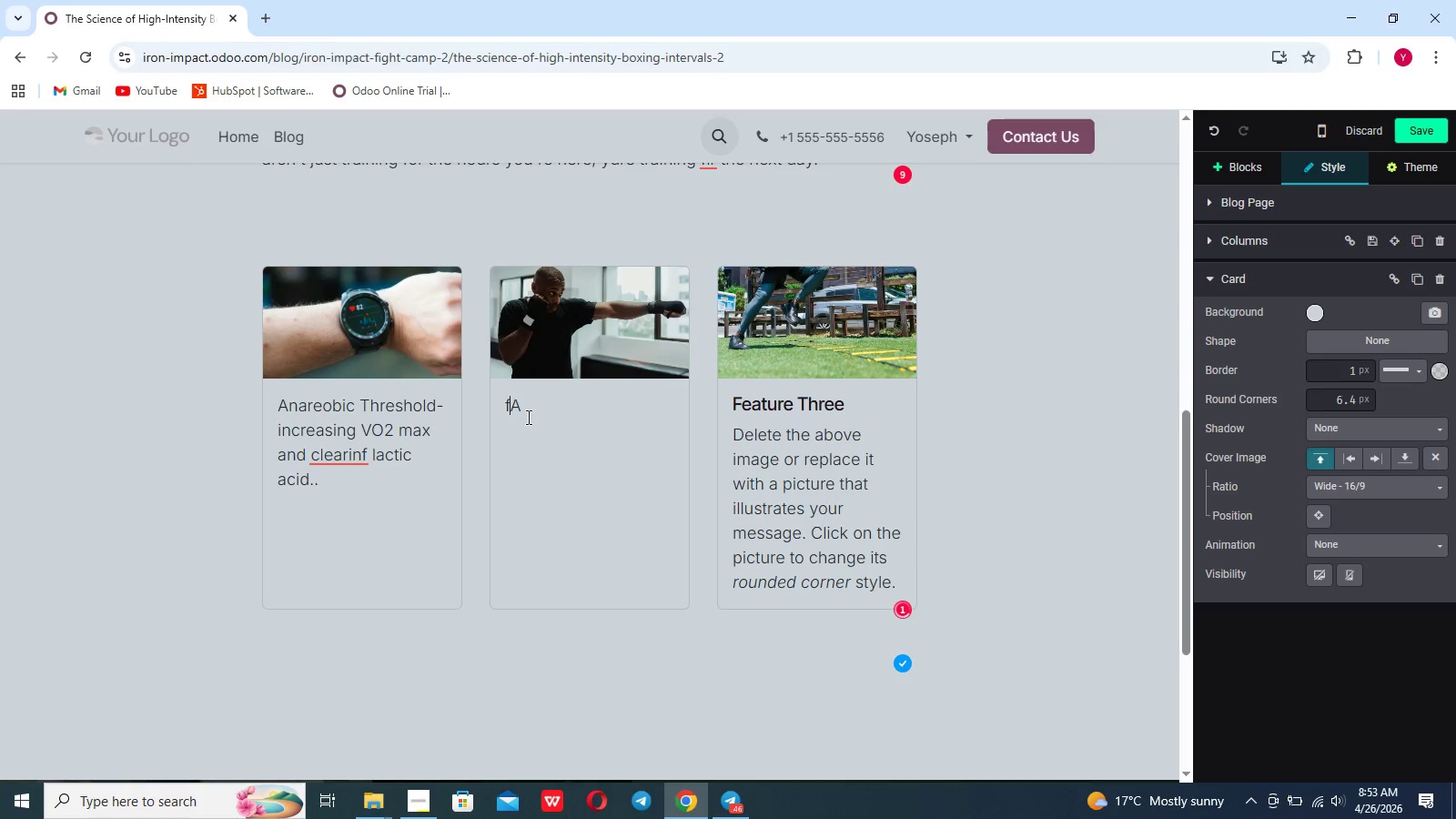 
key(Backspace)
 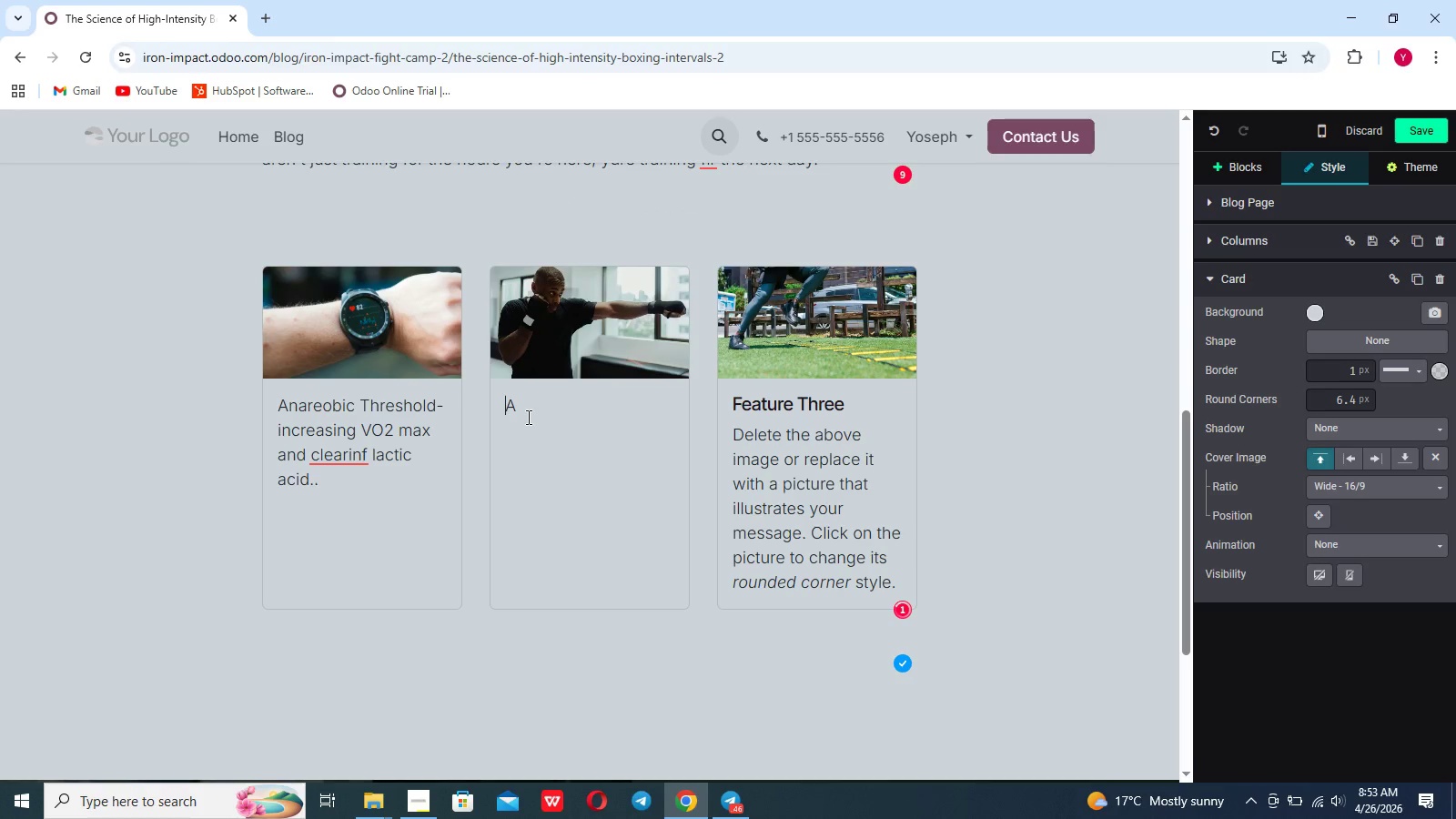 
key(ArrowRight)
 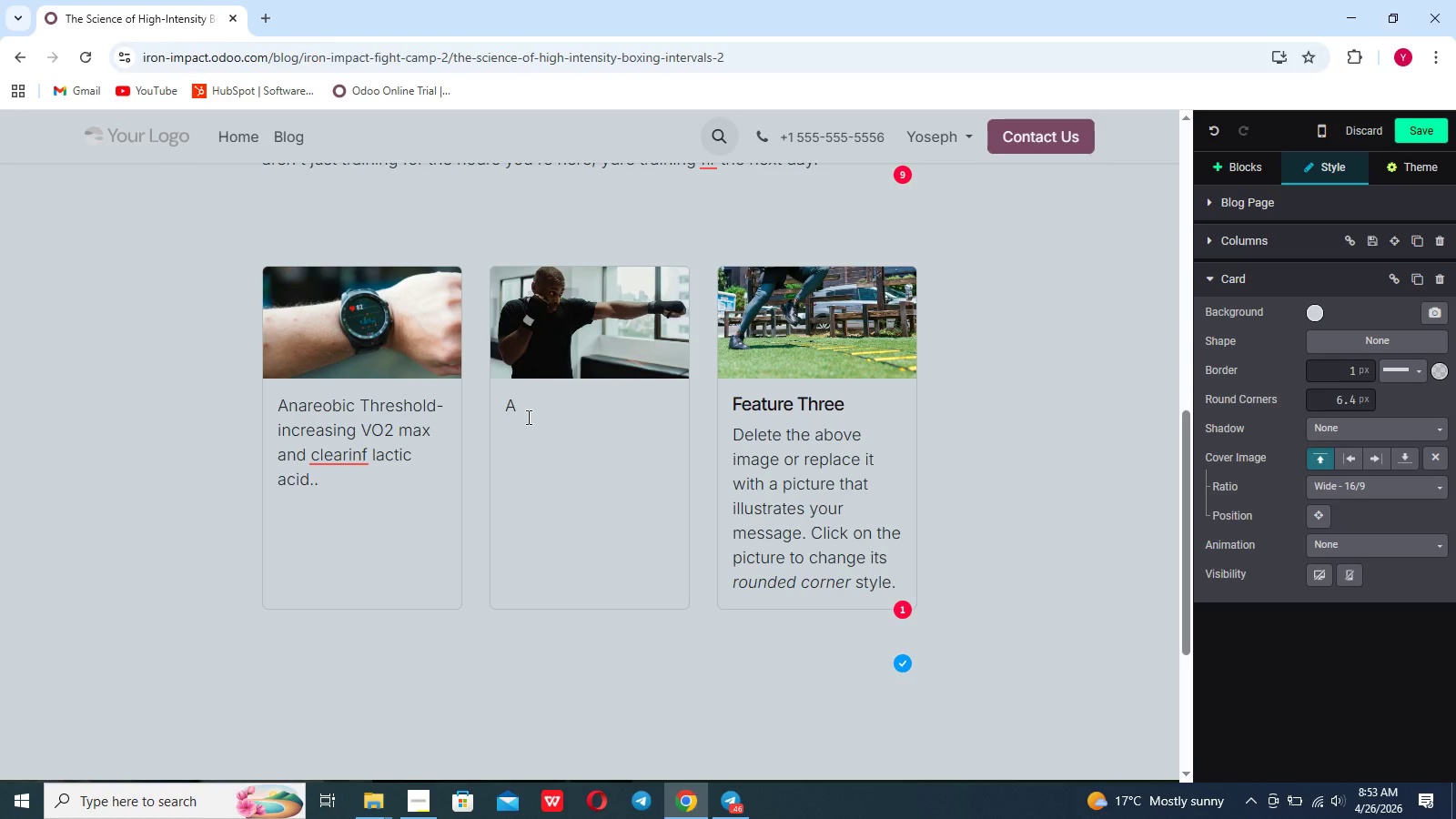 
type( Boxor )
key(Backspace)
key(Backspace)
key(Backspace)
key(Backspace)
key(Backspace)
key(Backspace)
key(Backspace)
key(Backspace)
type(Rotational Powwer-Buildin)
 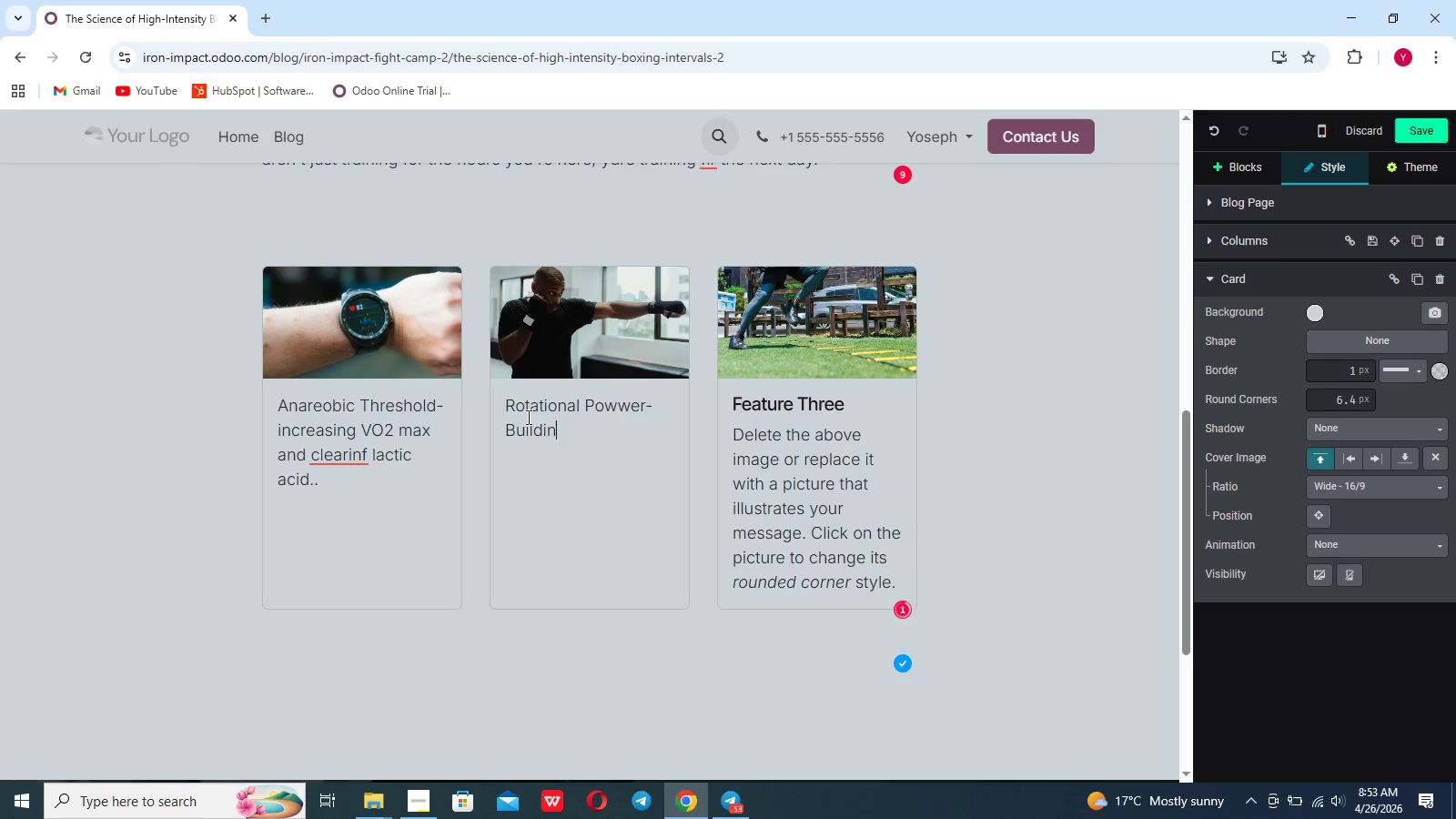 
scroll: coordinate [527, 417], scroll_direction: down, amount: 1.0
 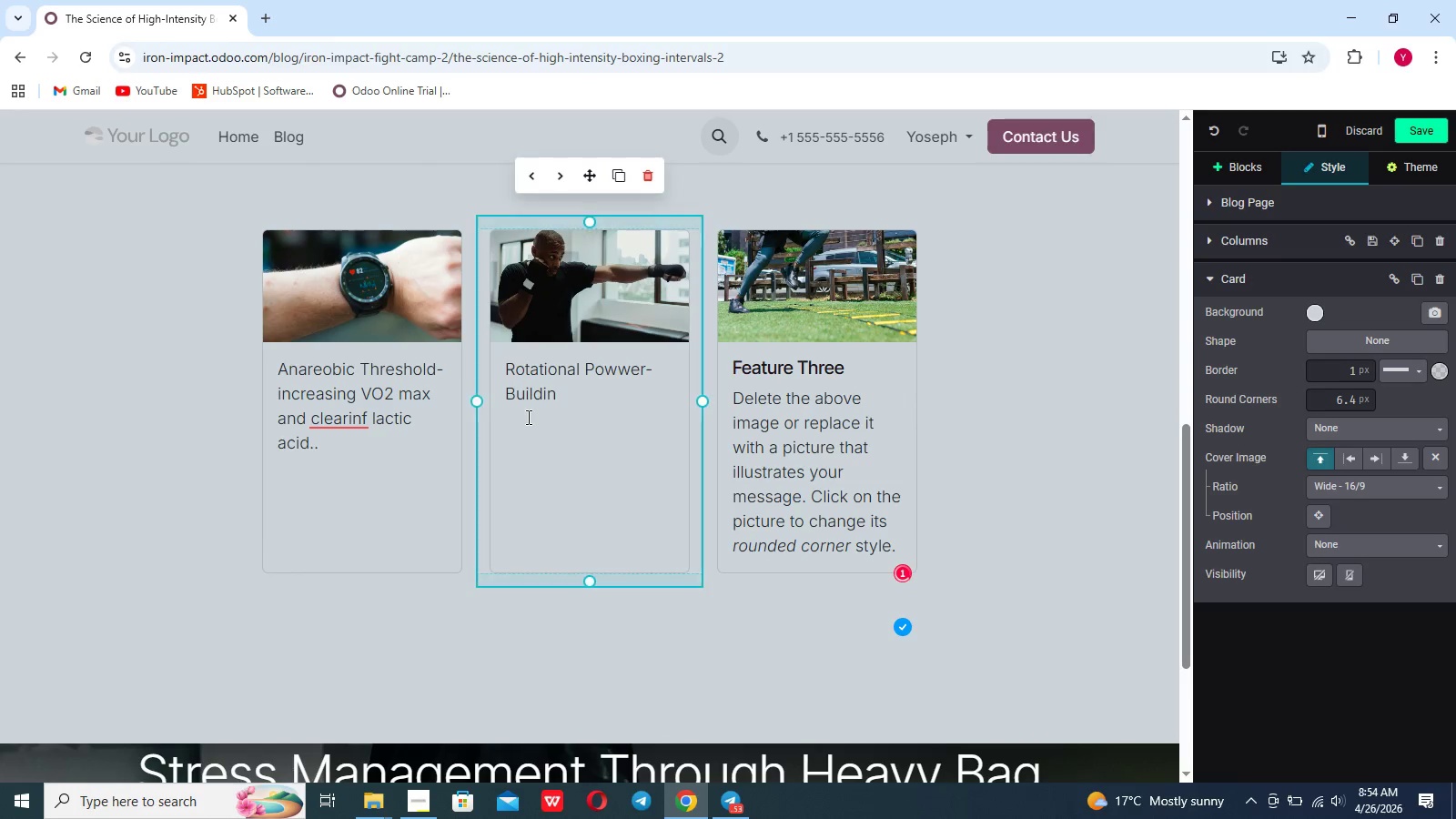 
type(g functional strength from the f)
key(Backspace)
type(ground up.)
 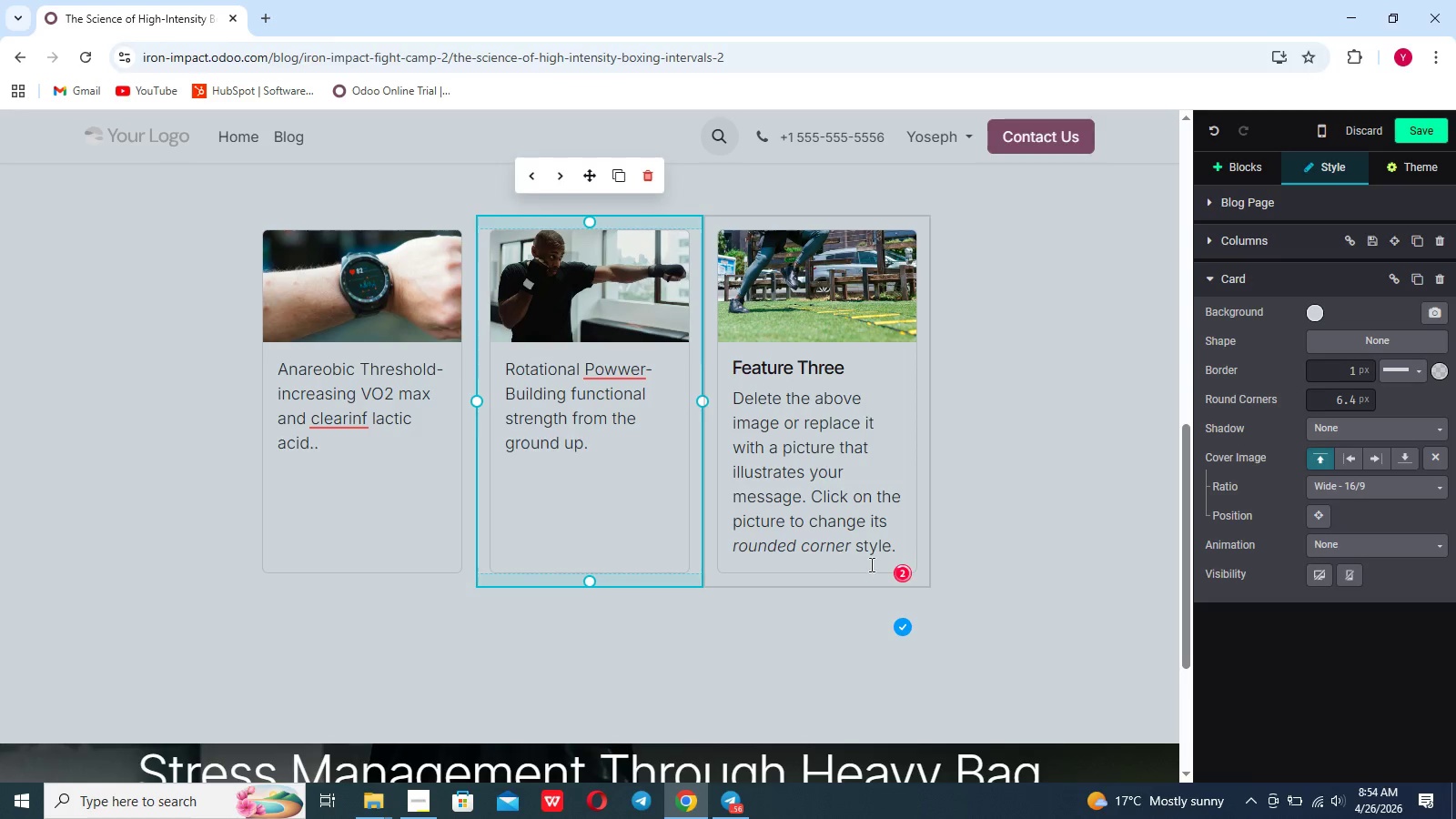 
left_click_drag(start_coordinate=[893, 556], to_coordinate=[732, 329])
 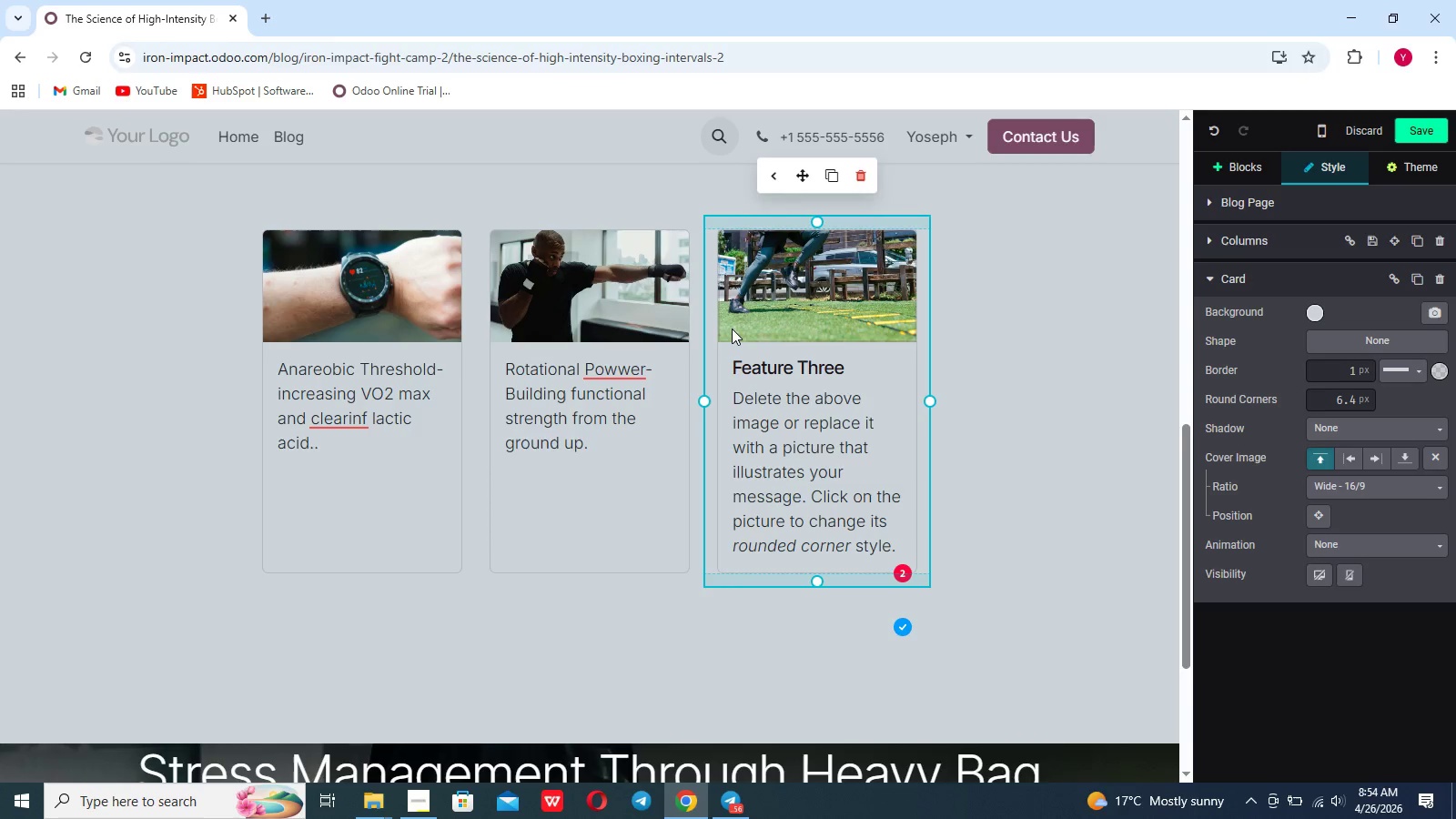 
key(Backspace)
 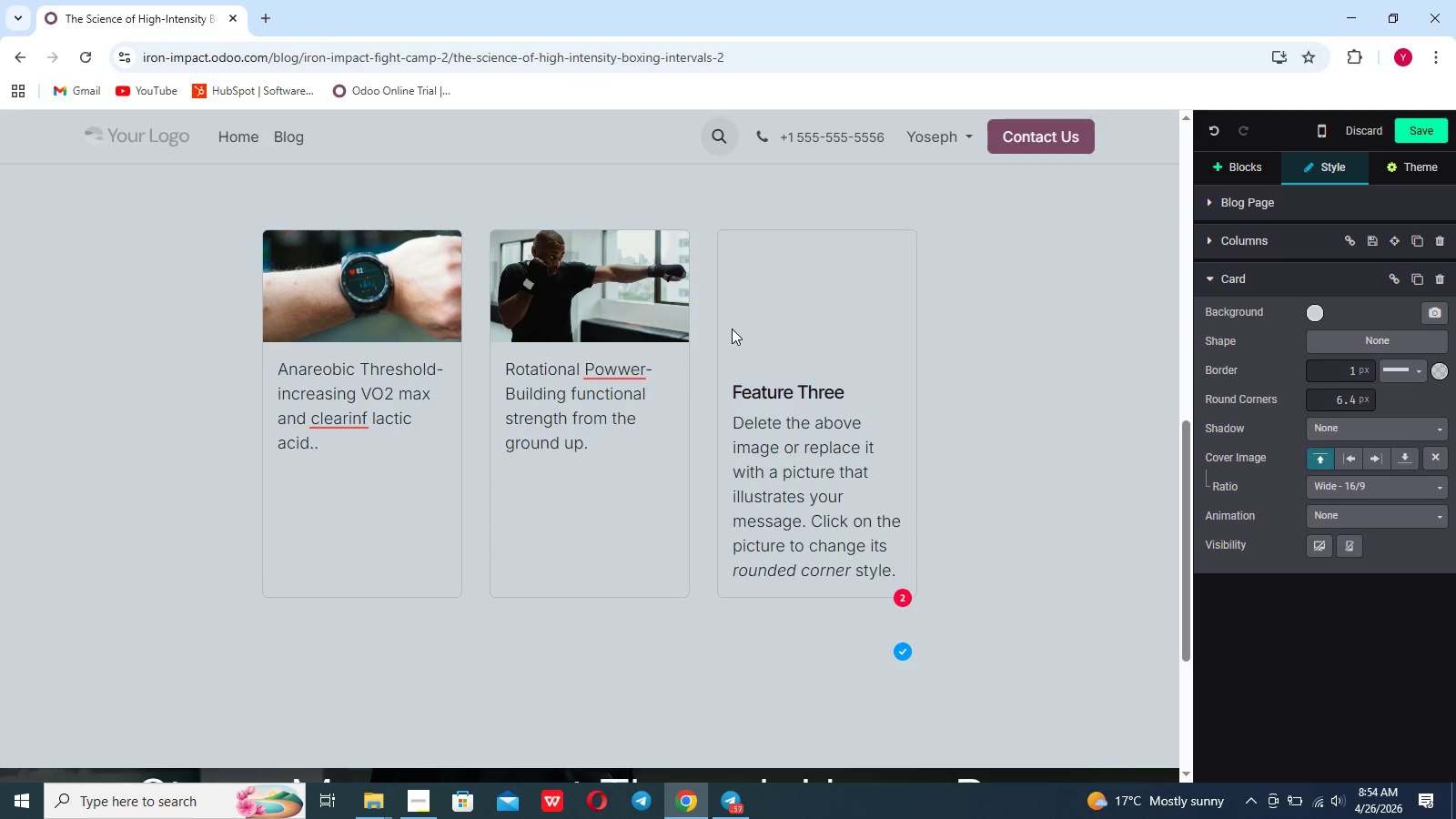 
key(Enter)